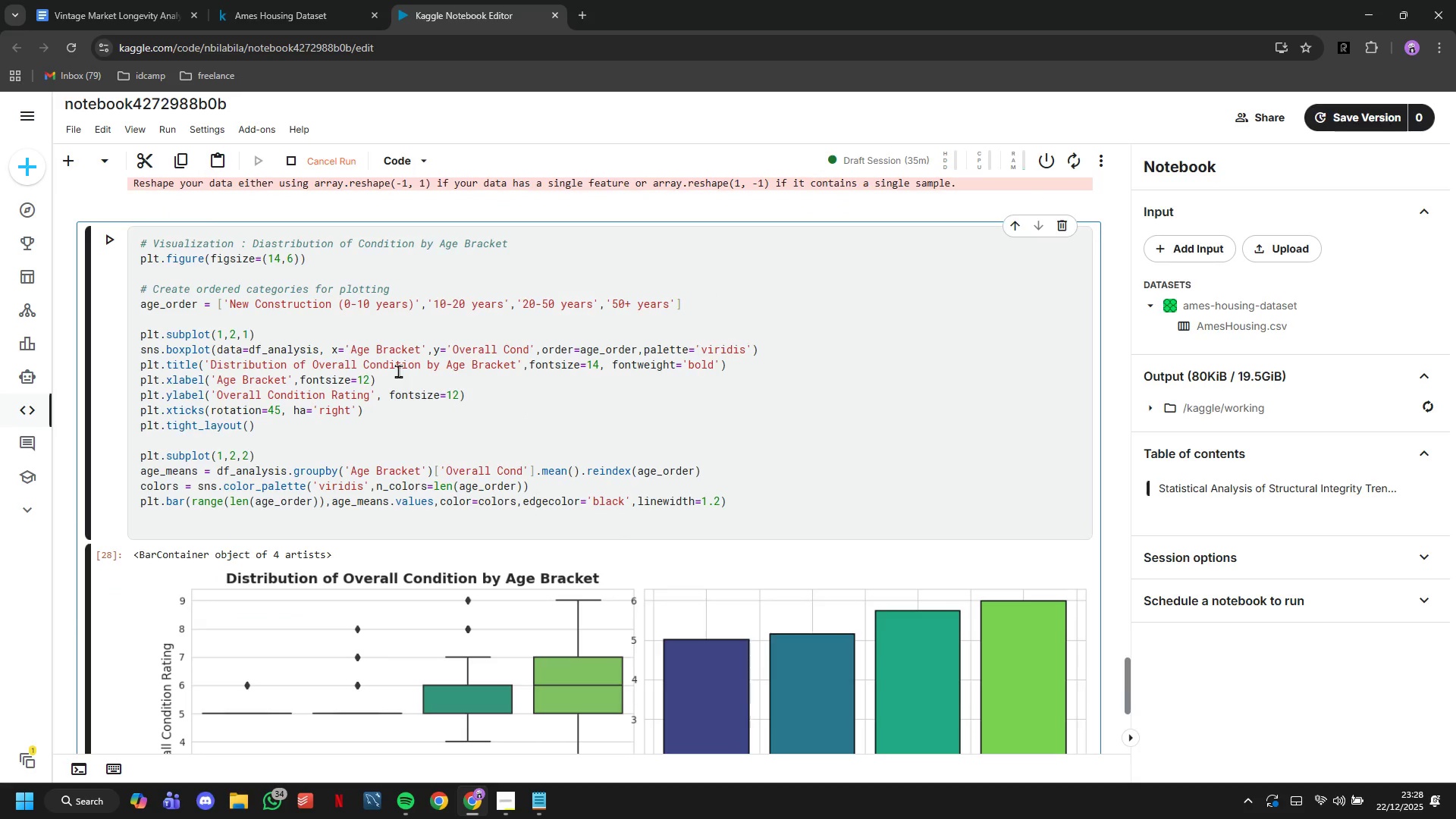 
scroll: coordinate [398, 371], scroll_direction: down, amount: 3.0
 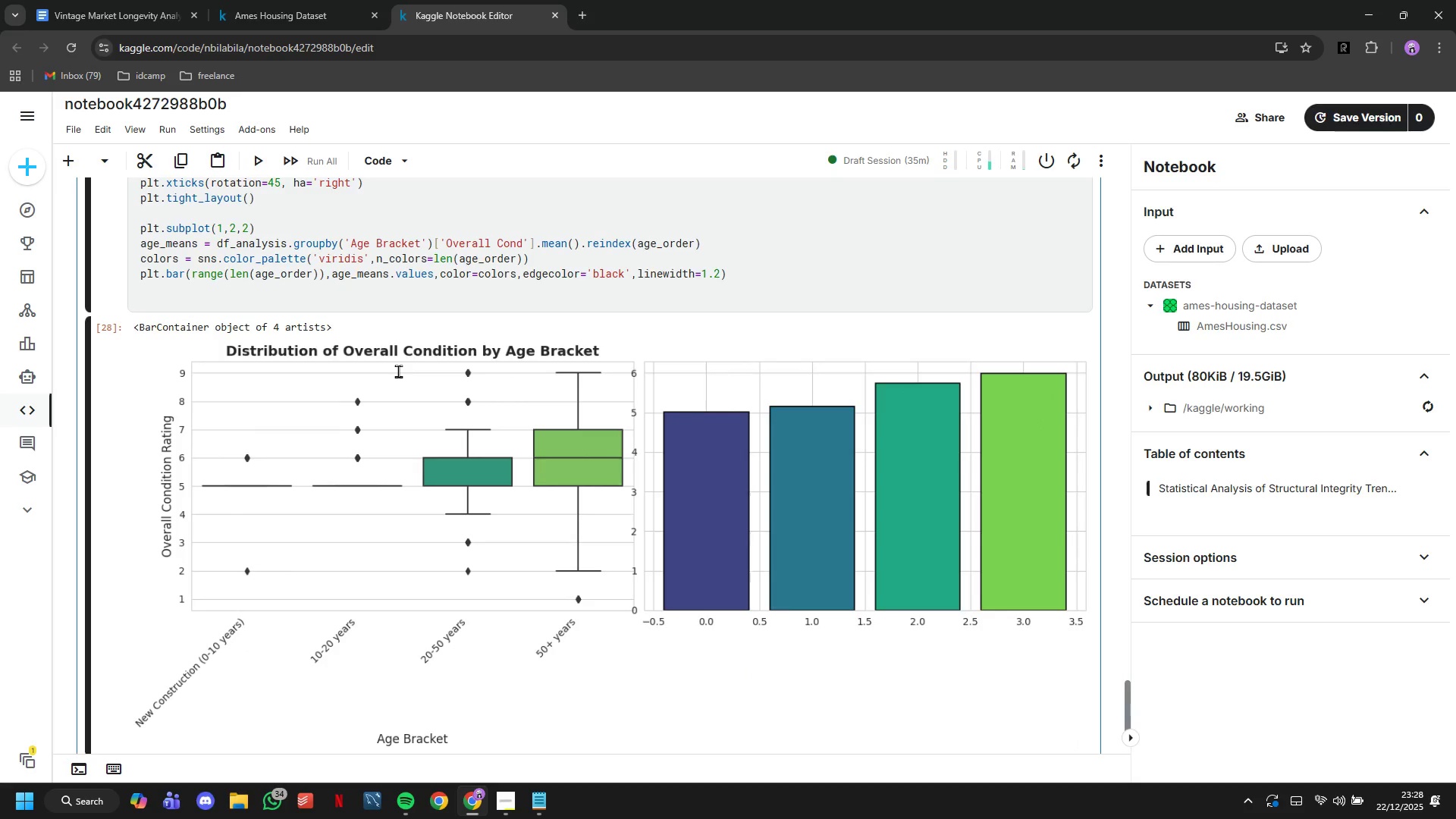 
scroll: coordinate [398, 371], scroll_direction: up, amount: 1.0
 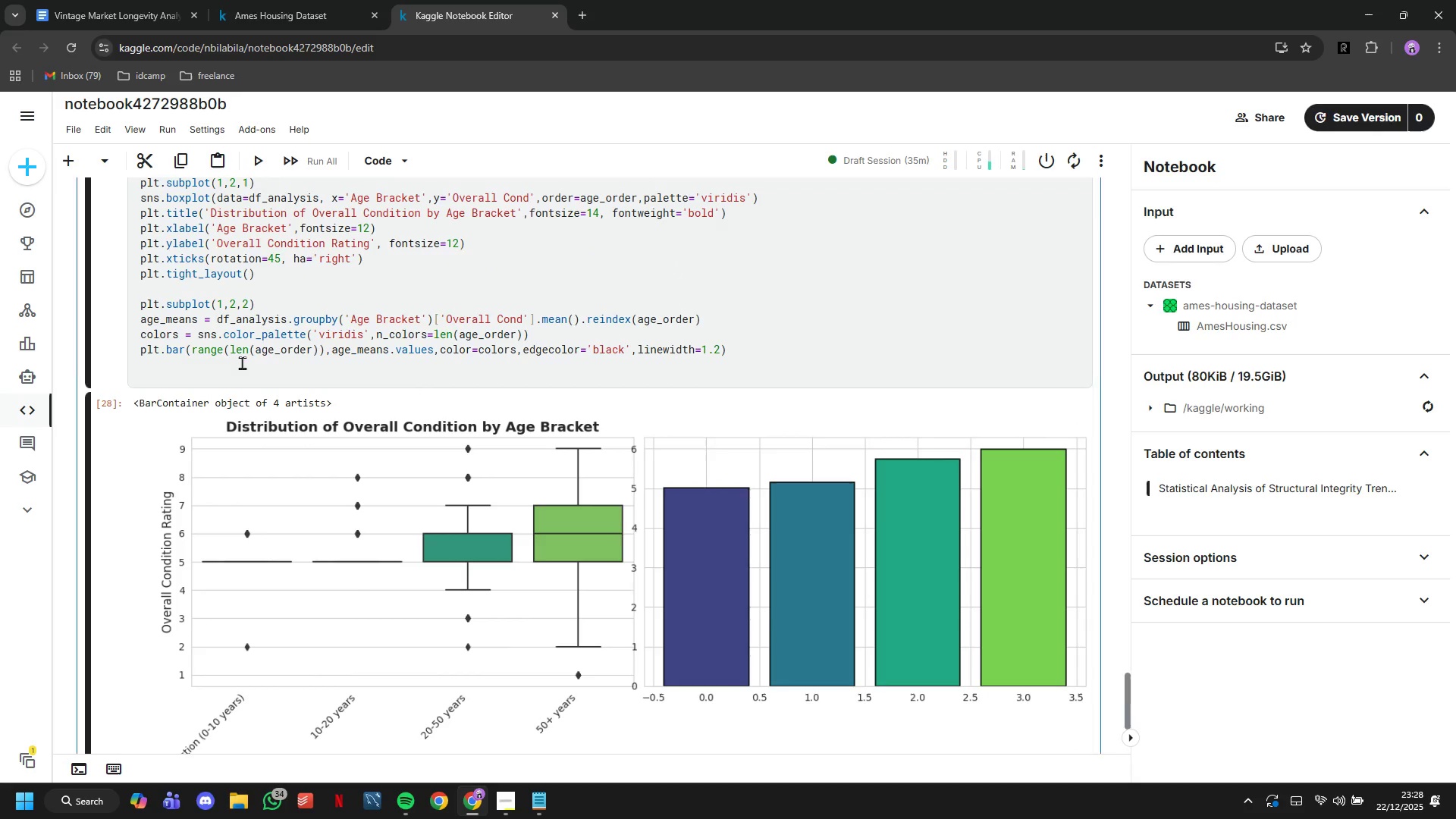 
left_click([242, 362])
 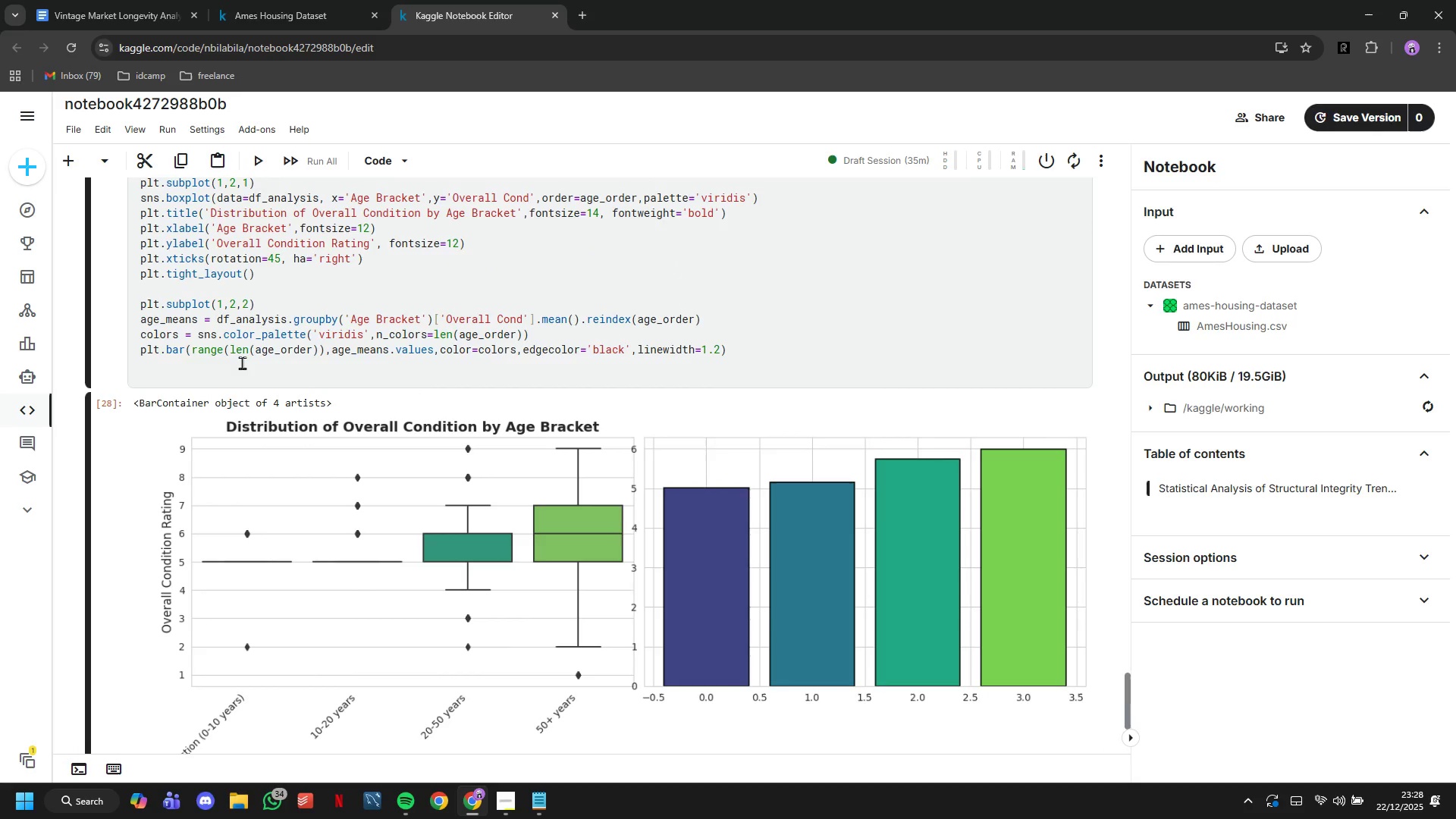 
type(plt.title()
 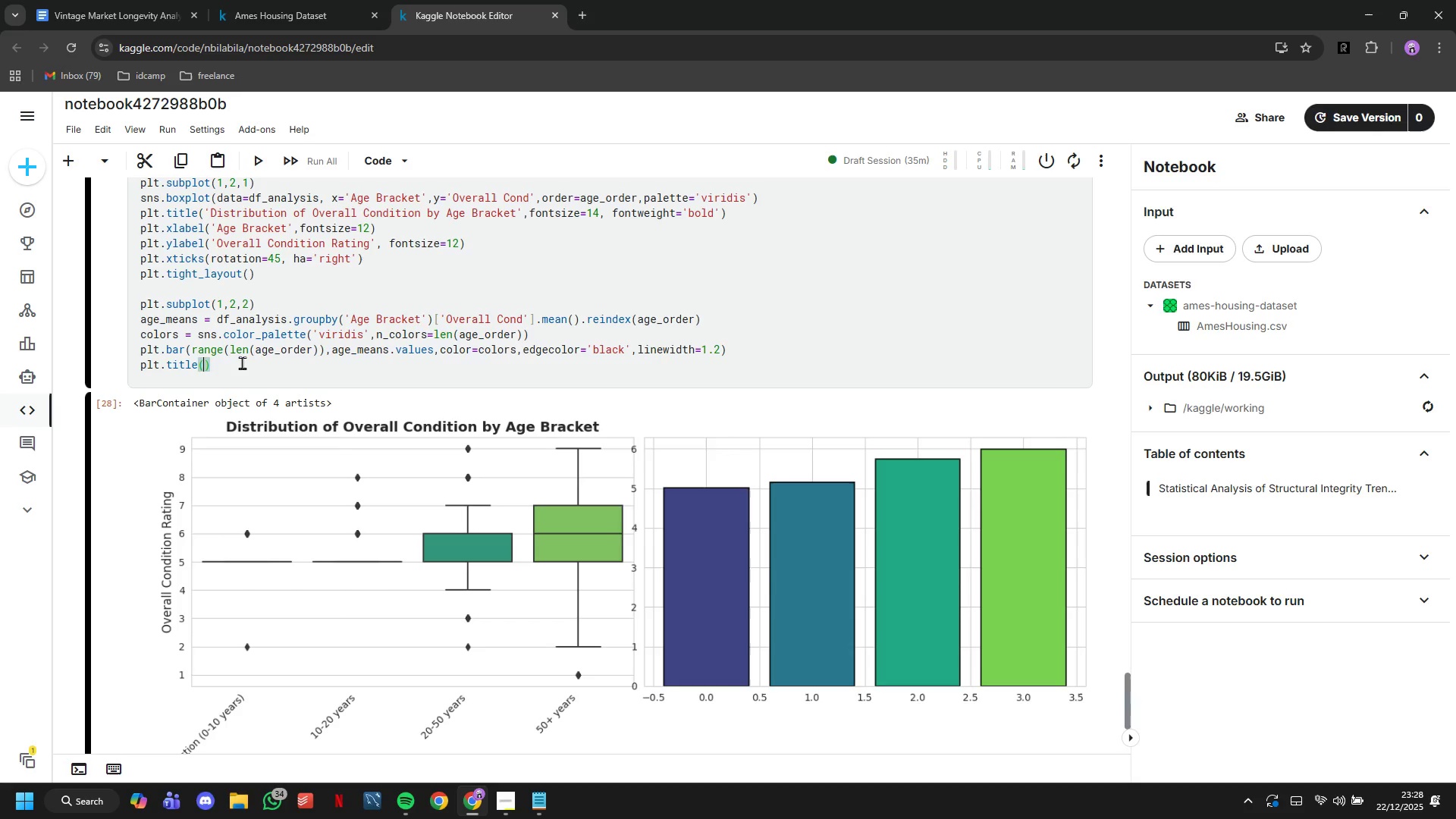 
type("S)
key(Backspace)
type(Average Overall Condition by Age Bracket)
 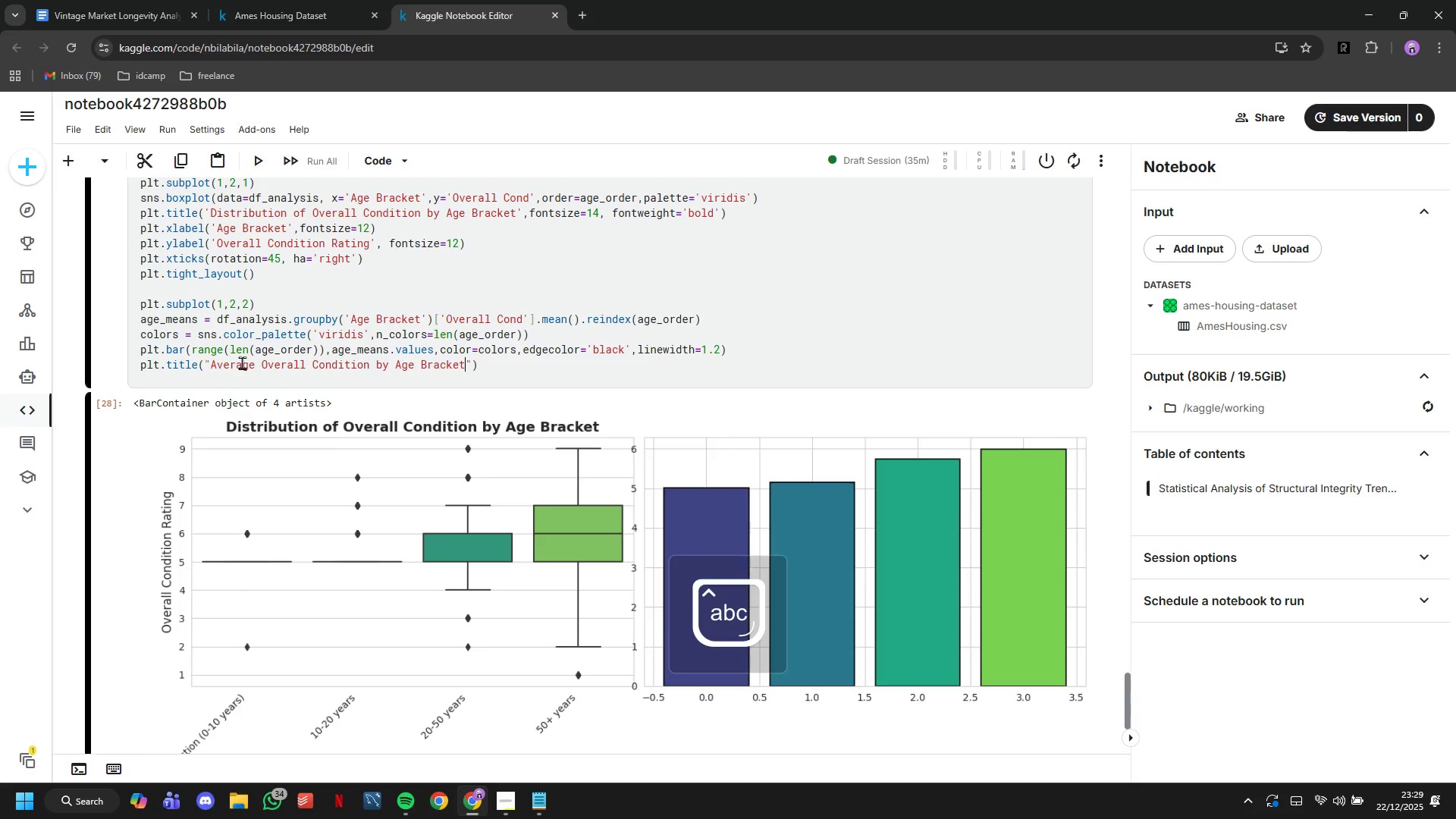 
key(ArrowRight)
 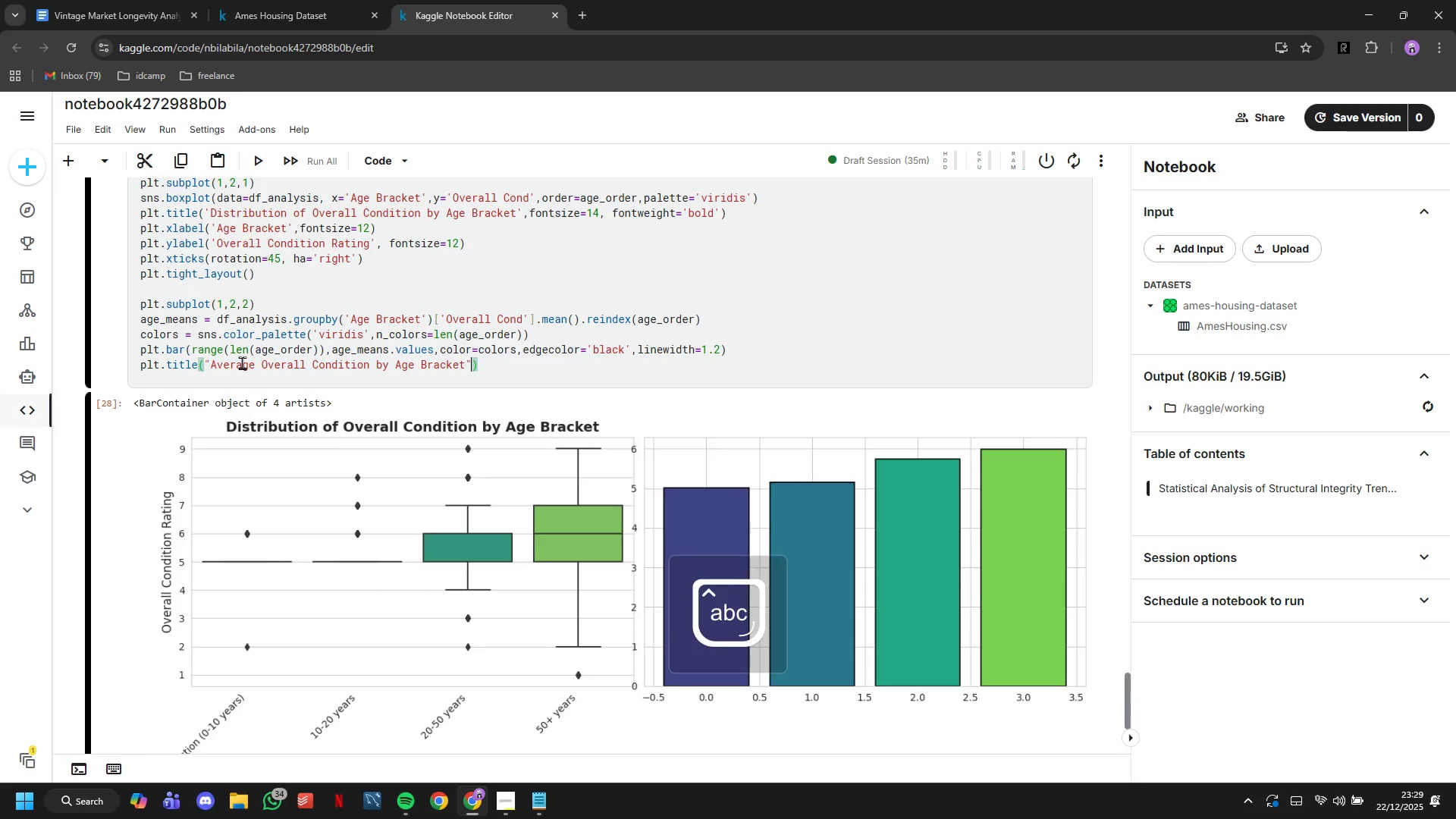 
type(,fontsize=14, fontweight='bold)
 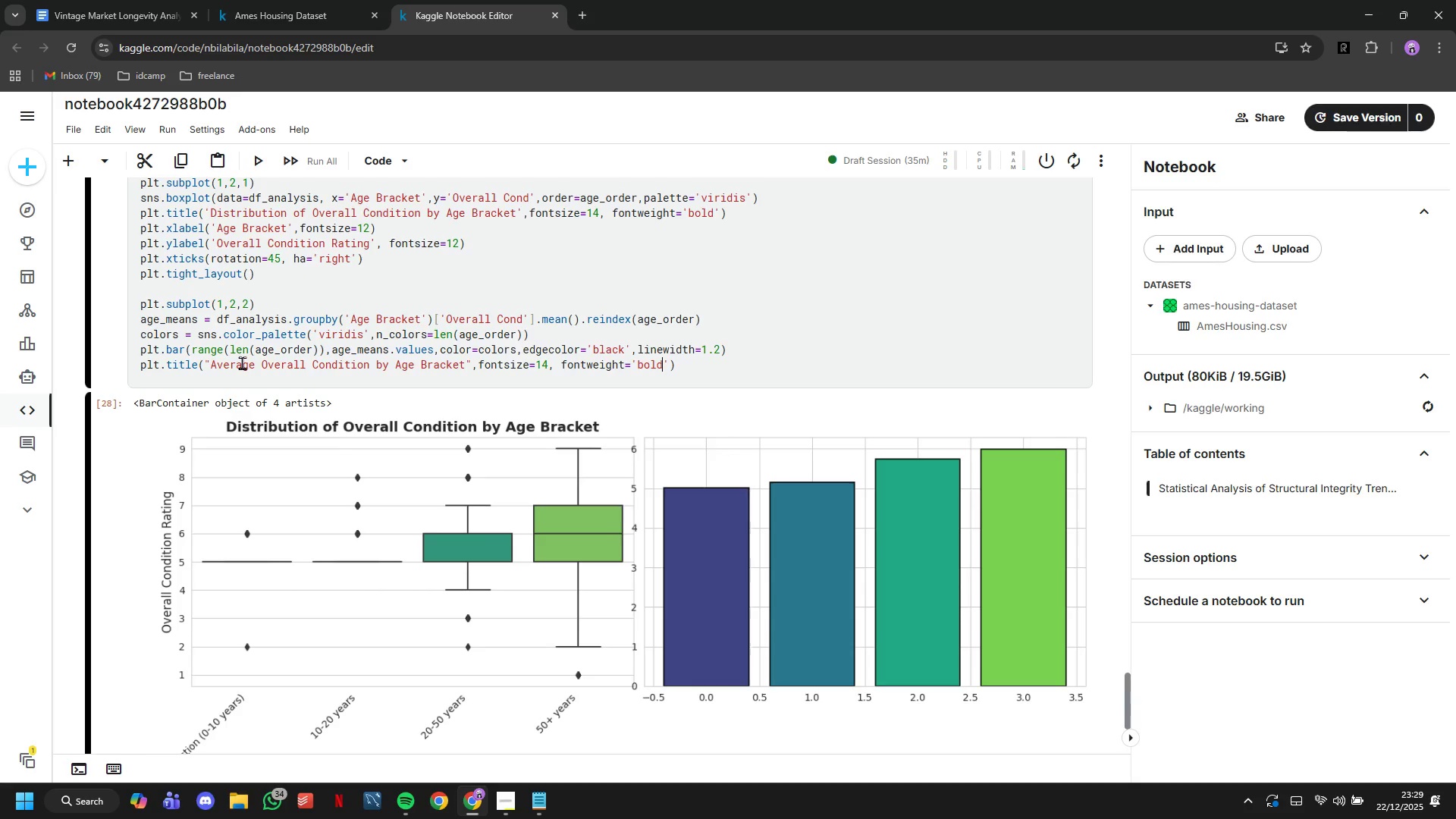 
key(ArrowRight)
 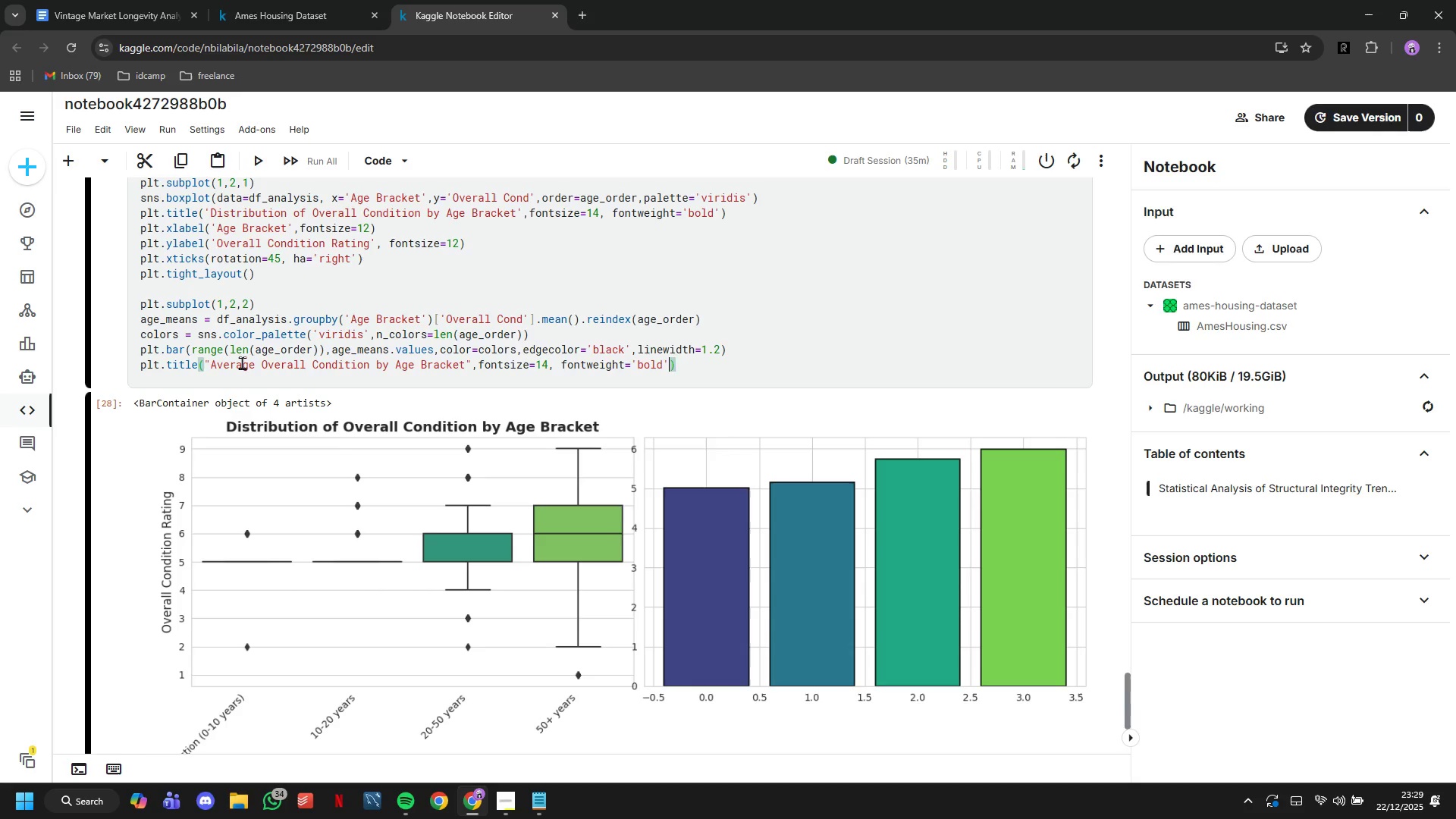 
key(ArrowRight)
 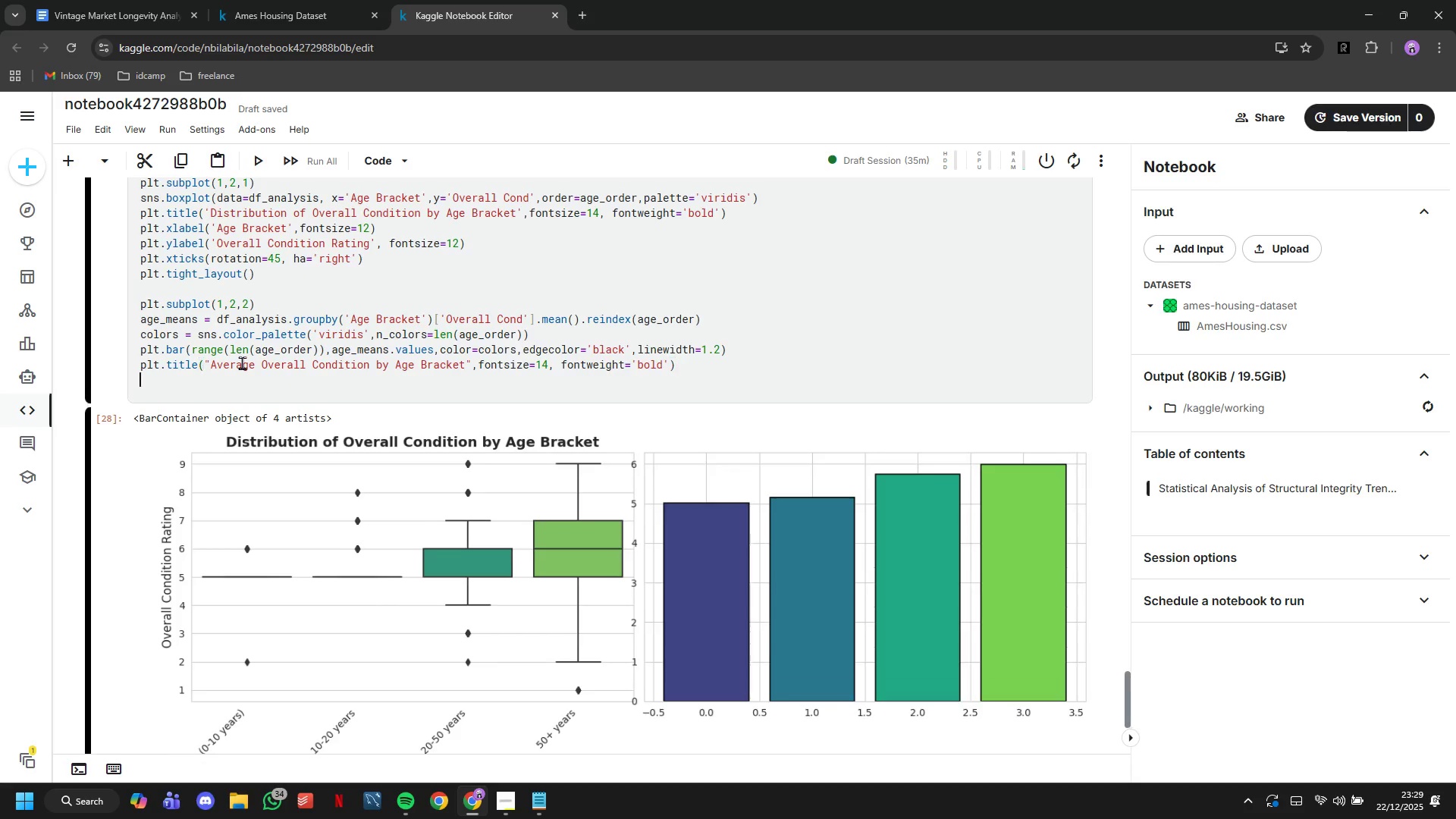 
key(Enter)
 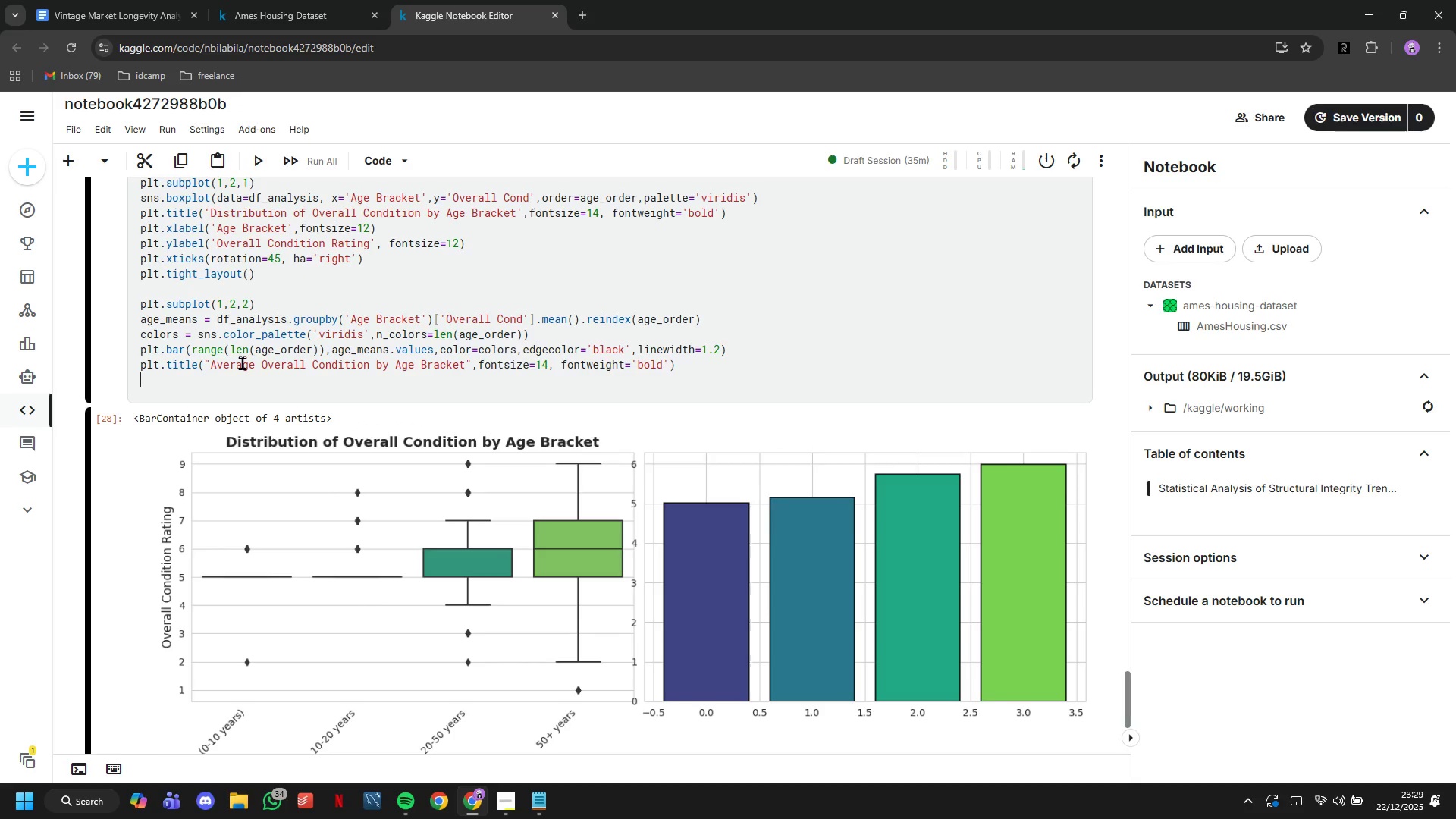 
type(plt.xlabe;)
key(Backspace)
type(l('Average Overall Condition)
 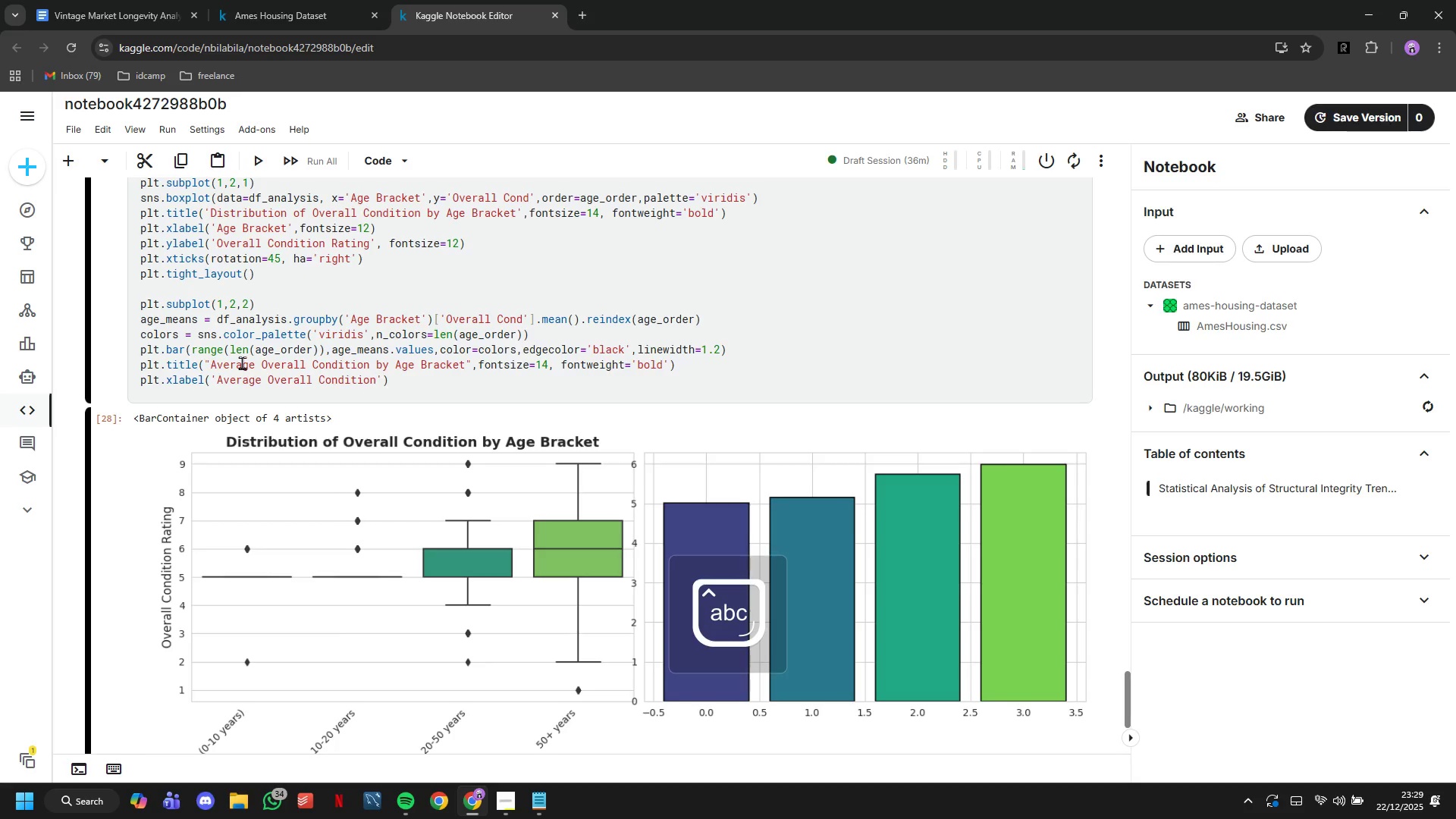 
key(ArrowRight)
 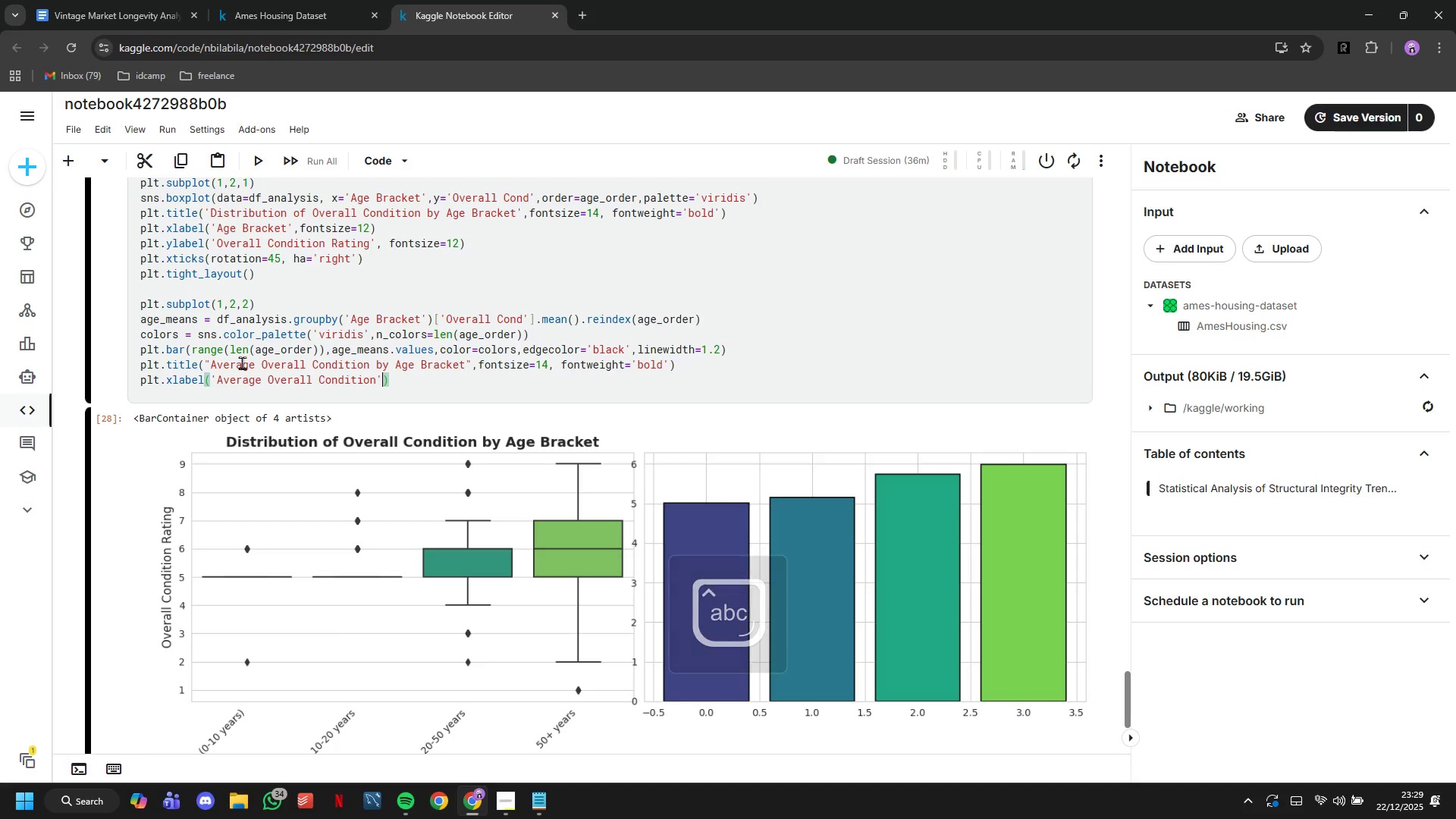 
type(,fontsize=12)
 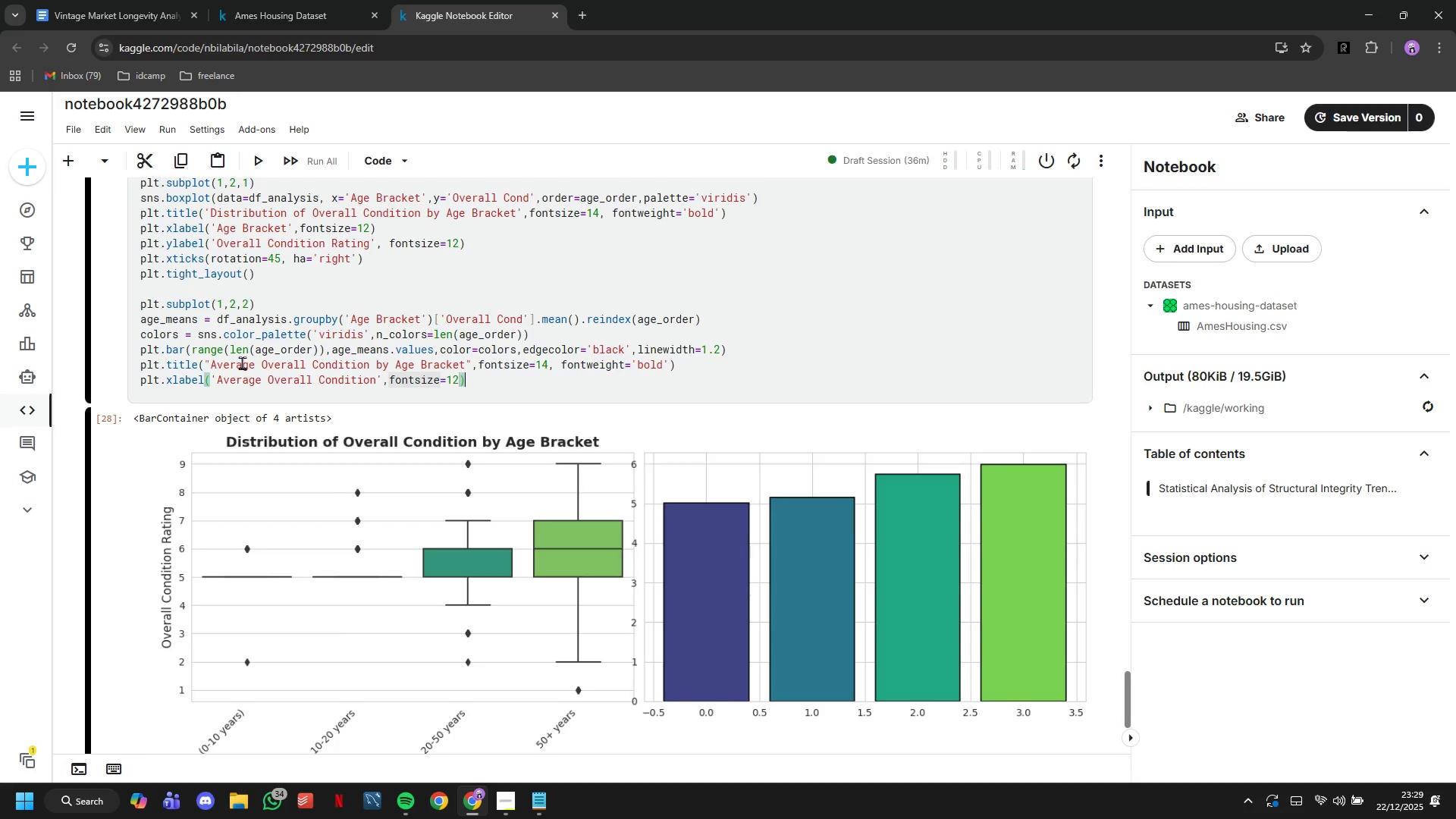 
key(ArrowRight)
 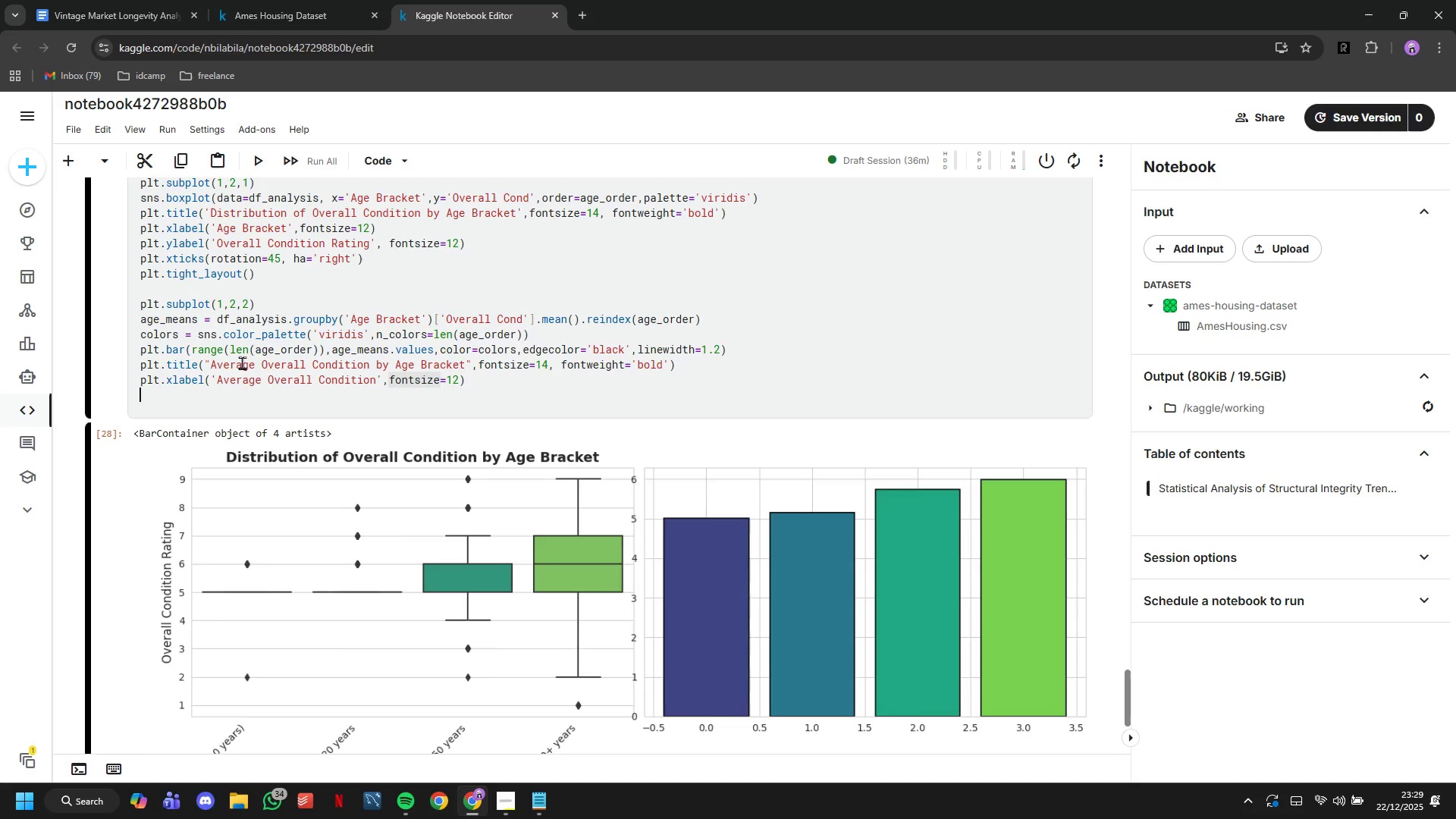 
key(Enter)
 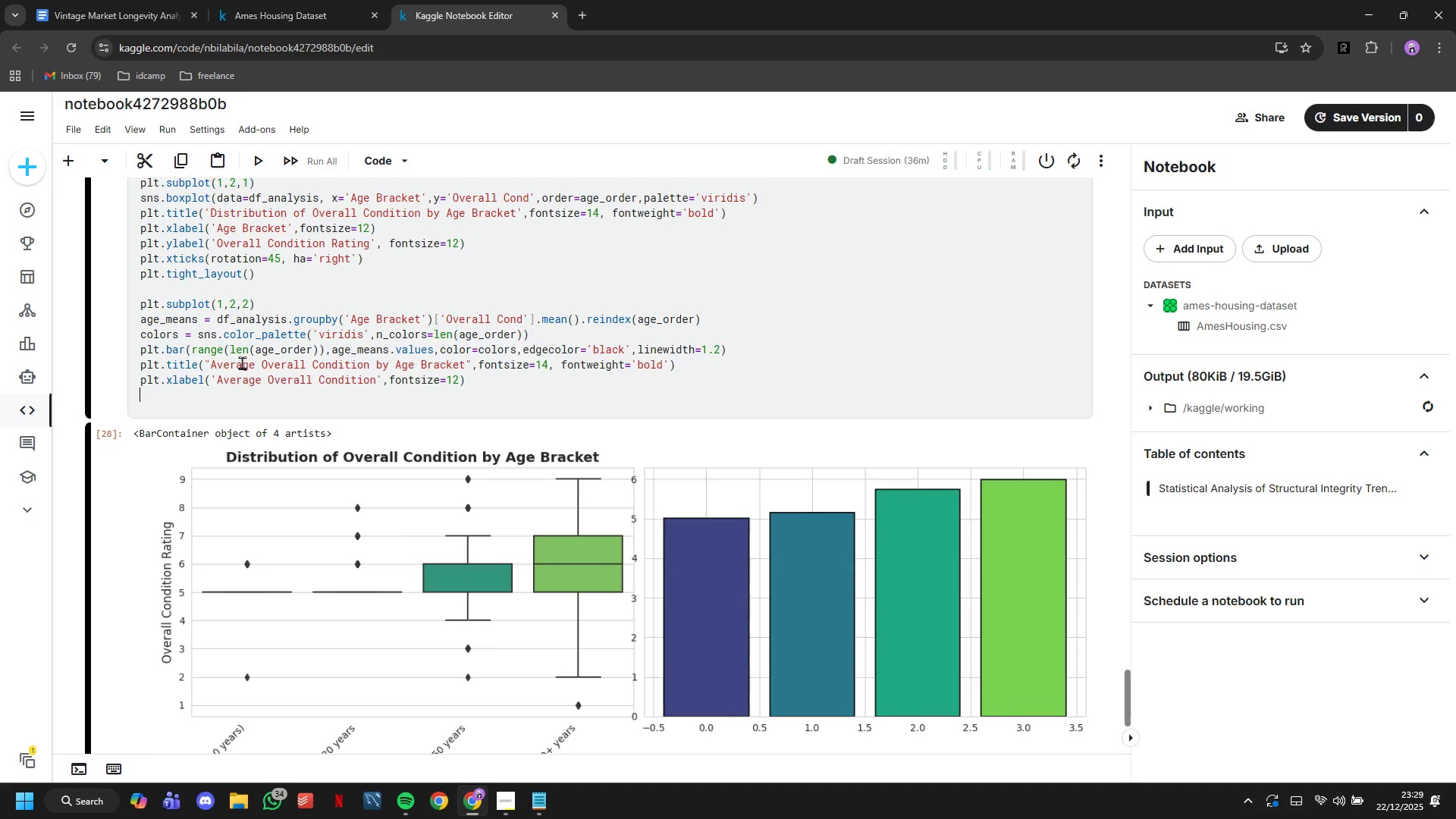 
type(plt.xtik)
key(Backspace)
type(xks)
key(Backspace)
key(Backspace)
key(Backspace)
type(cks(range(len(age_order)
 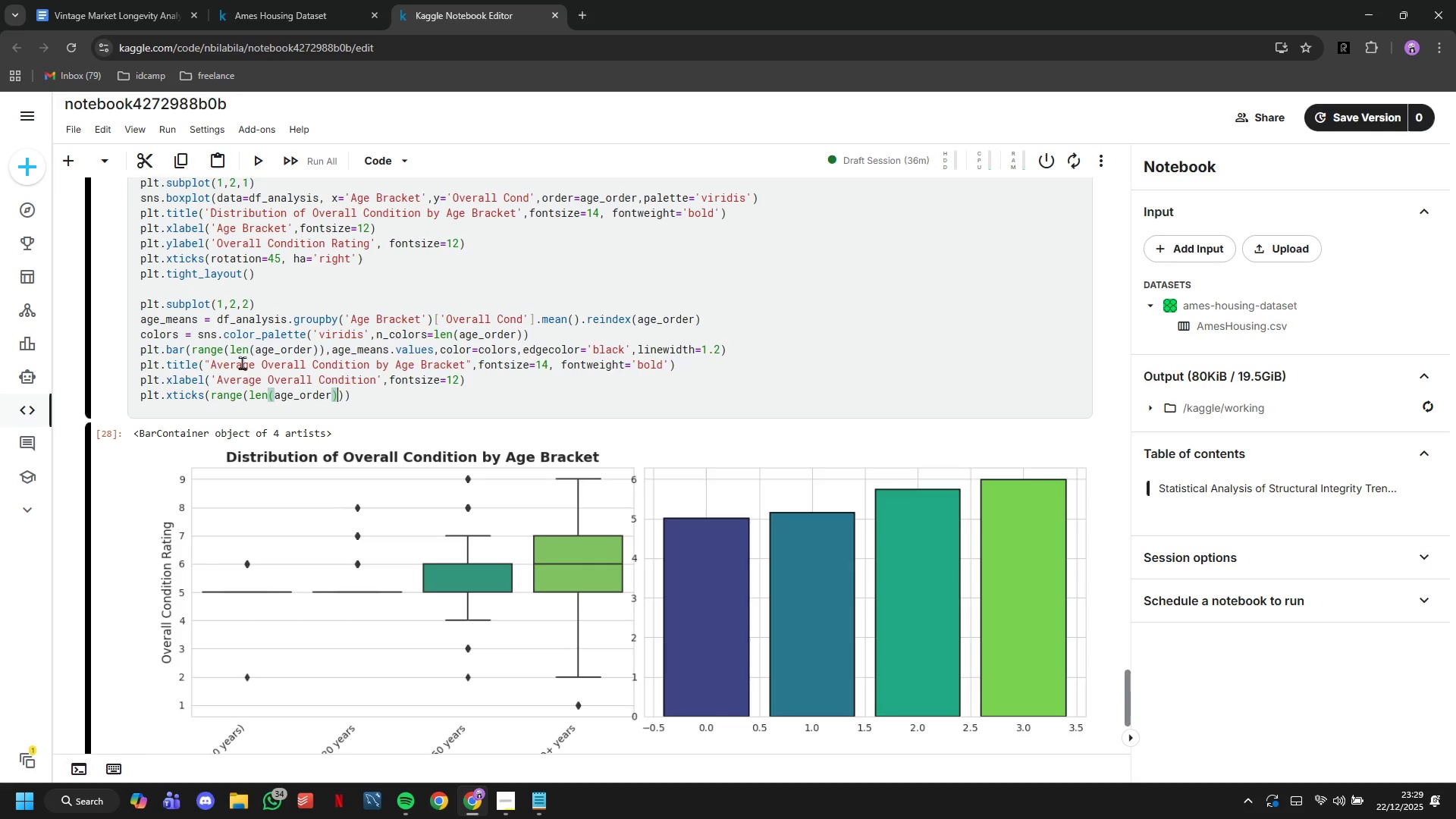 
 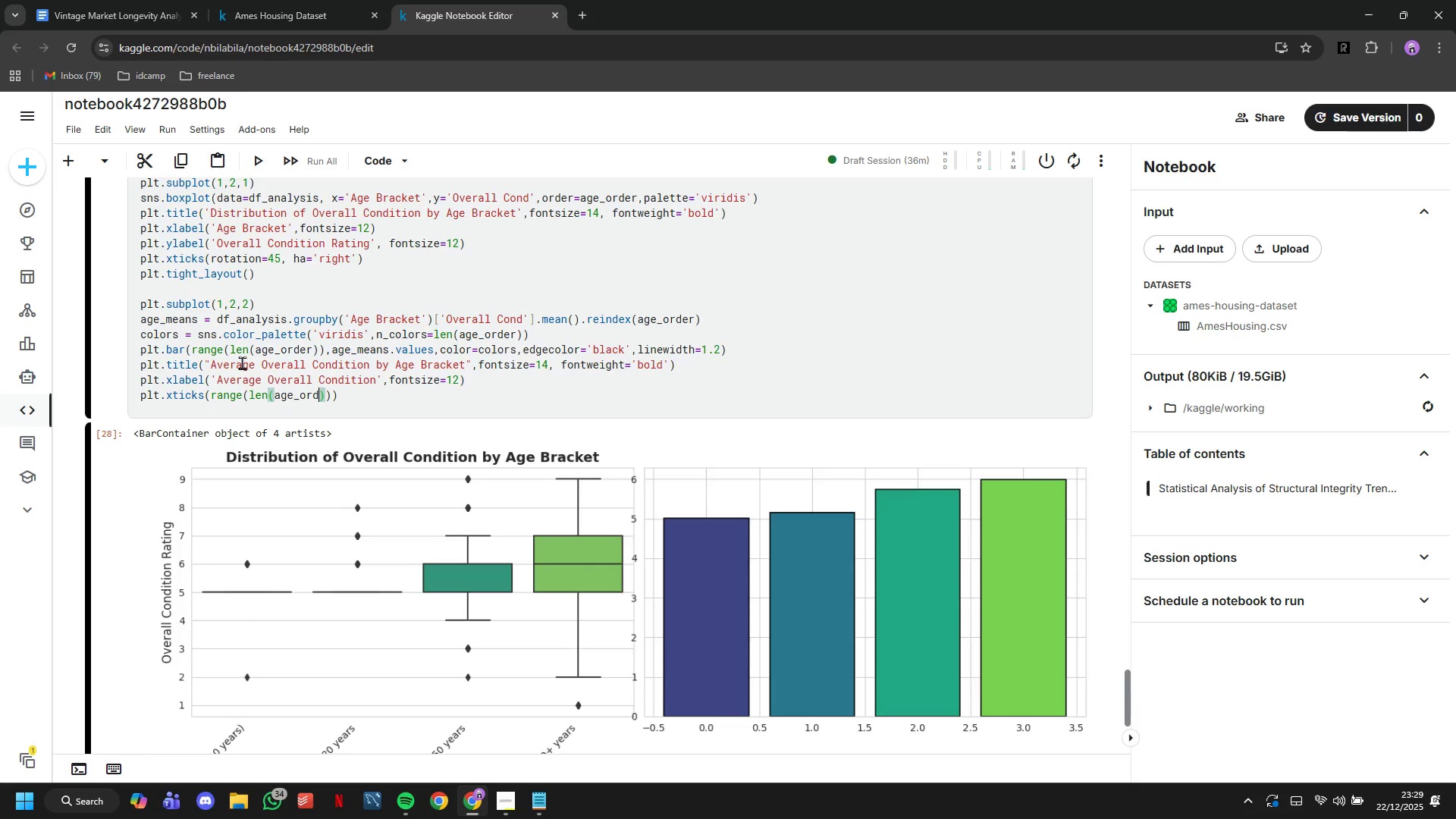 
key(ArrowRight)
 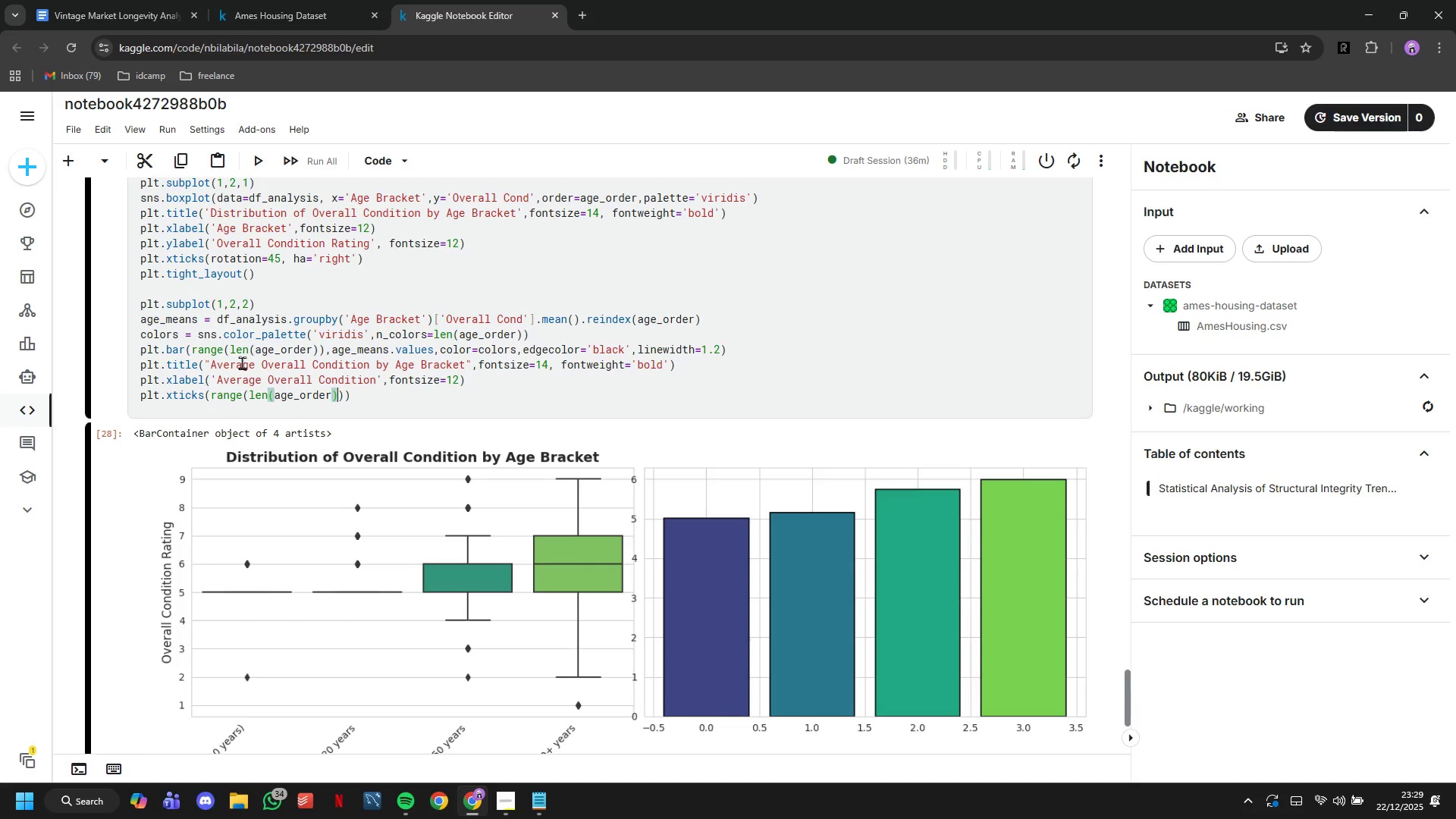 
key(ArrowRight)
 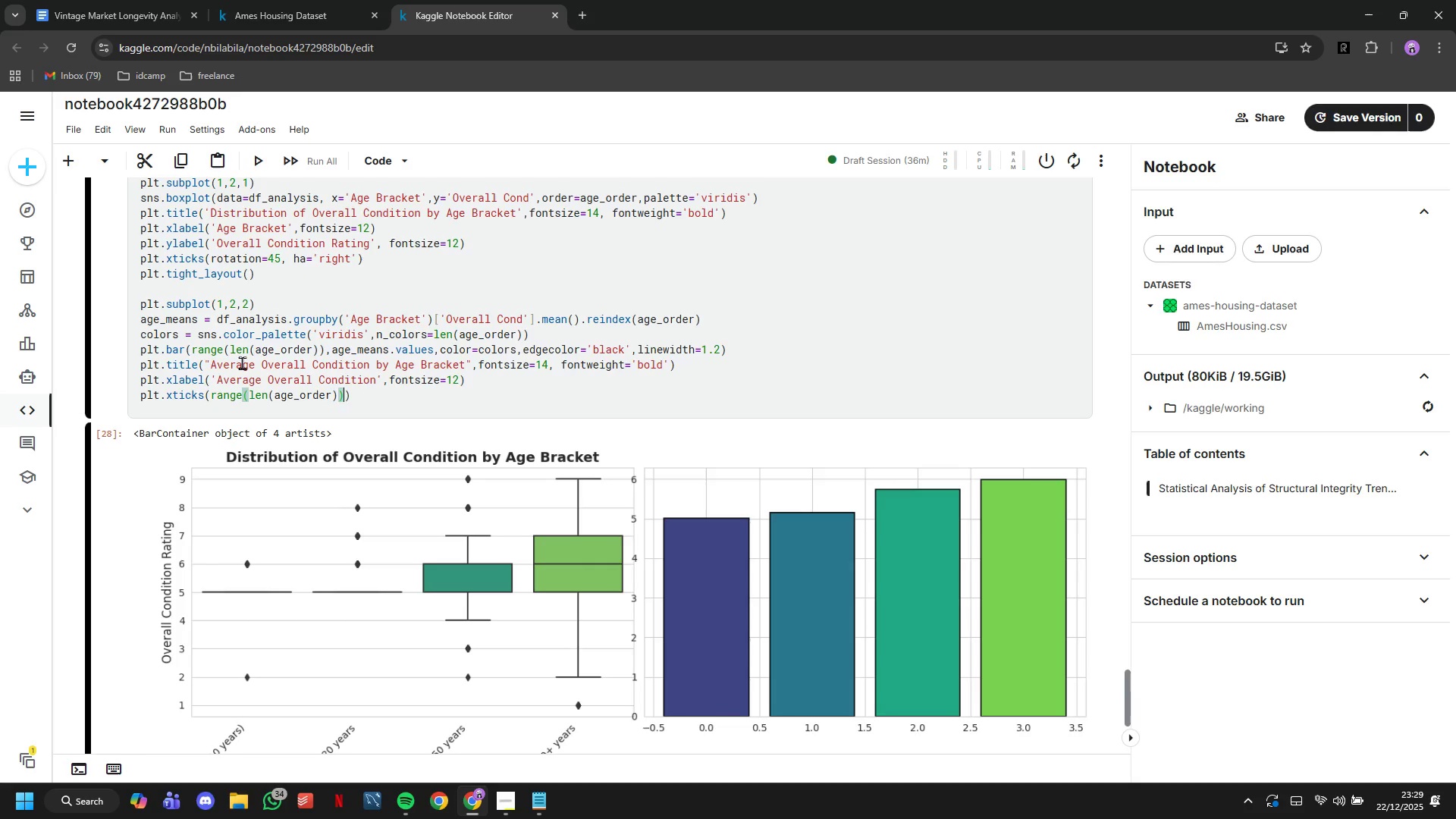 
type(,age_order,rotation=45, ha='right)
 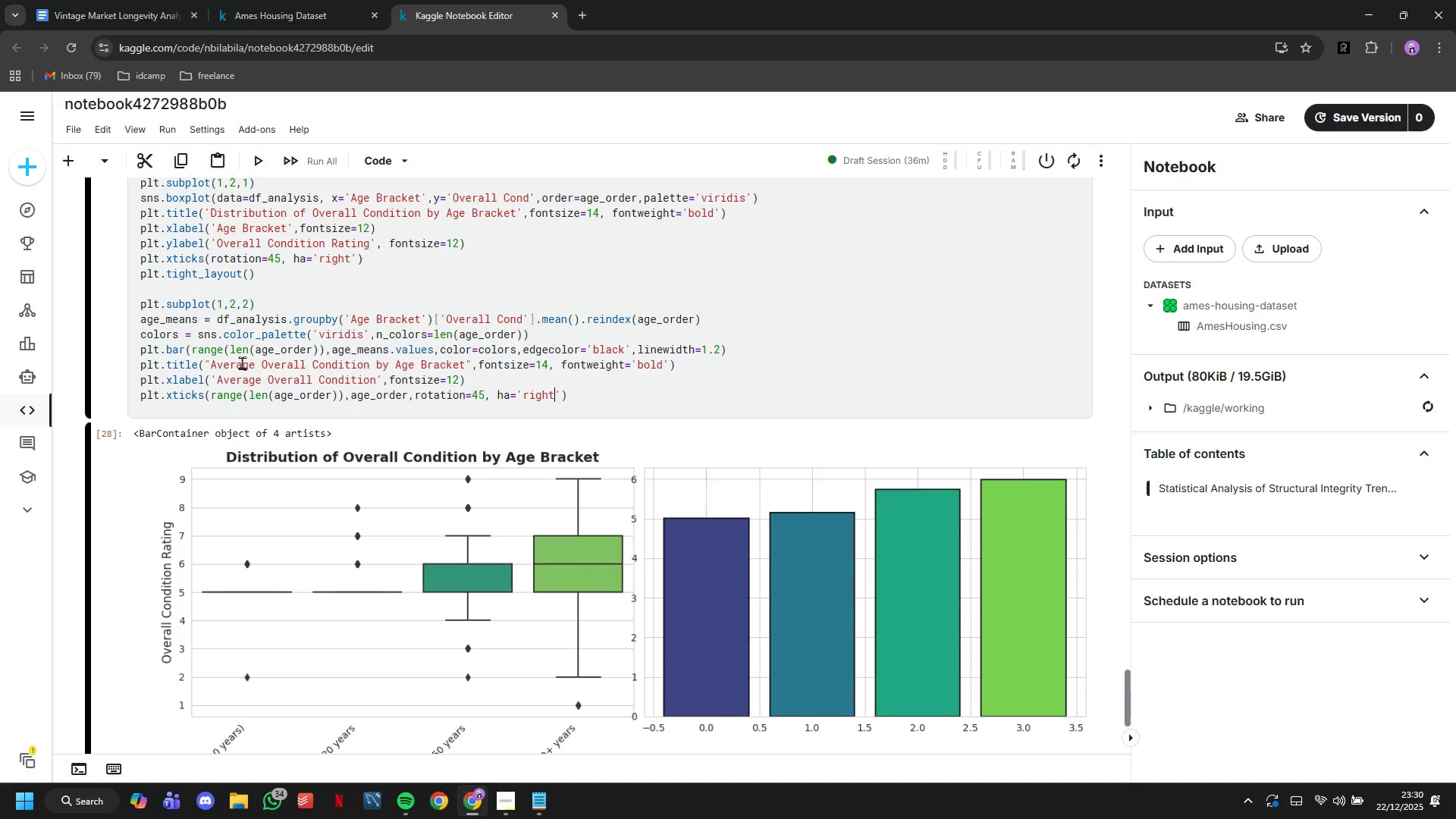 
key(ArrowRight)
 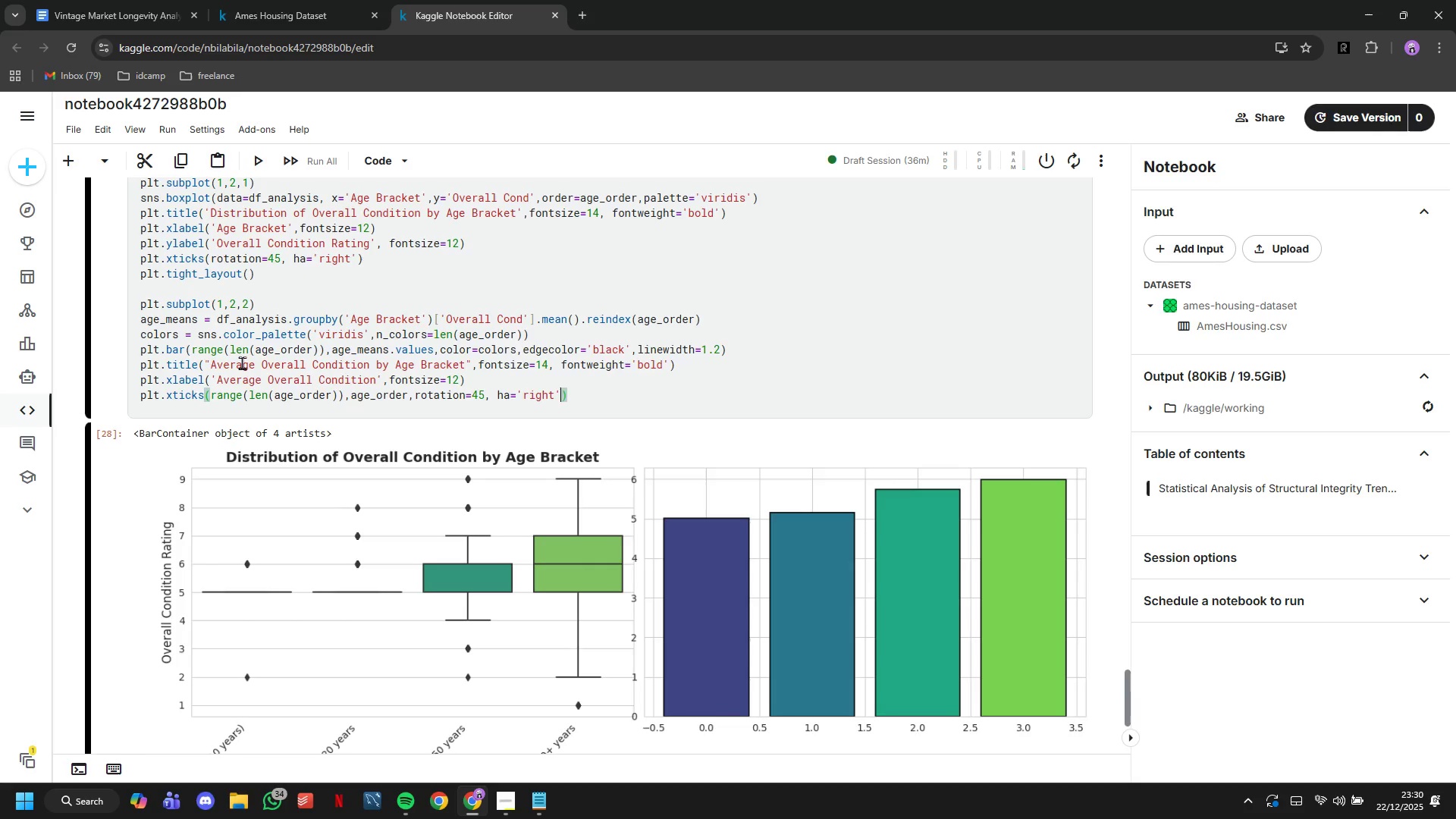 
key(ArrowRight)
 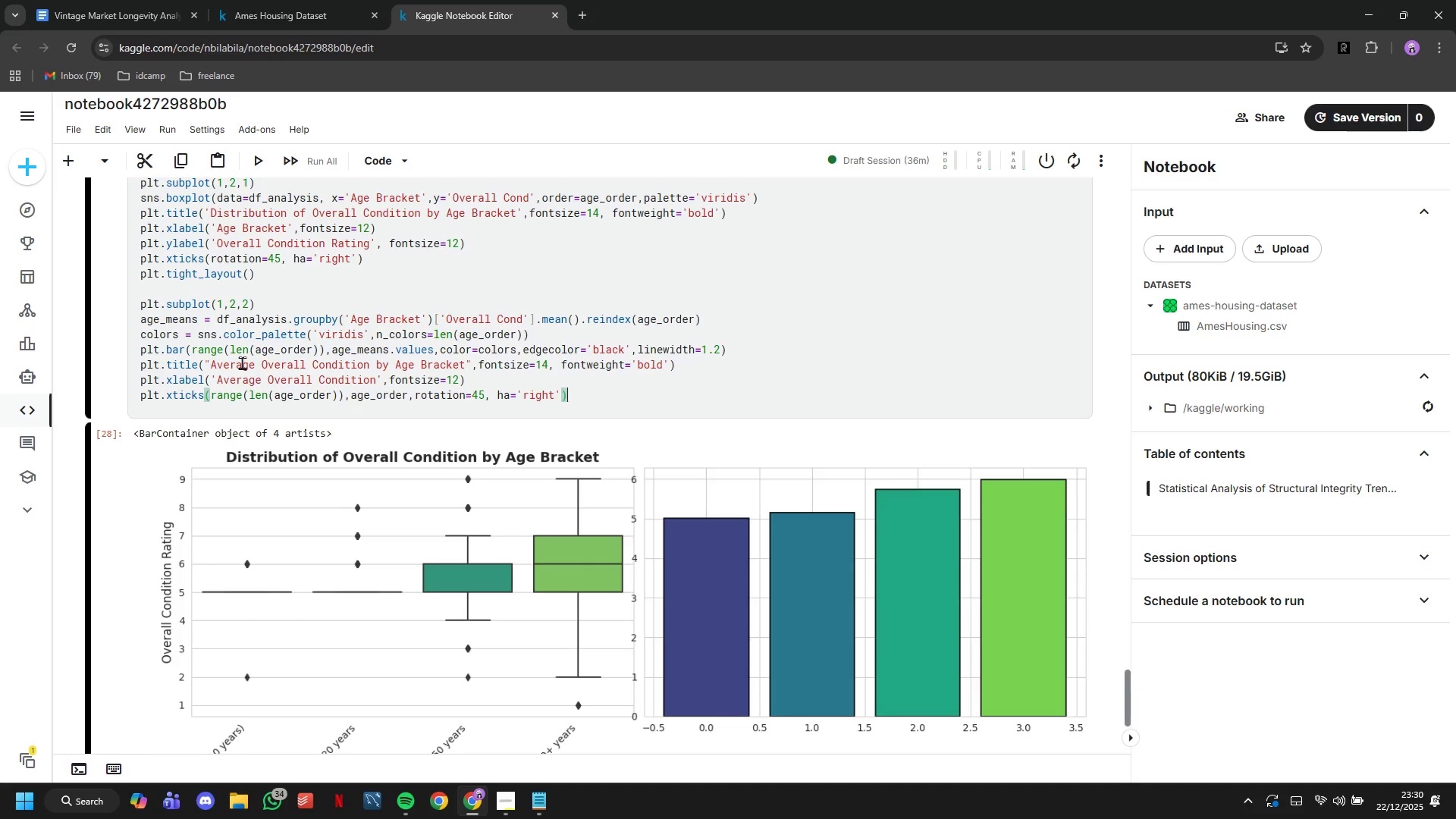 
key(Enter)
 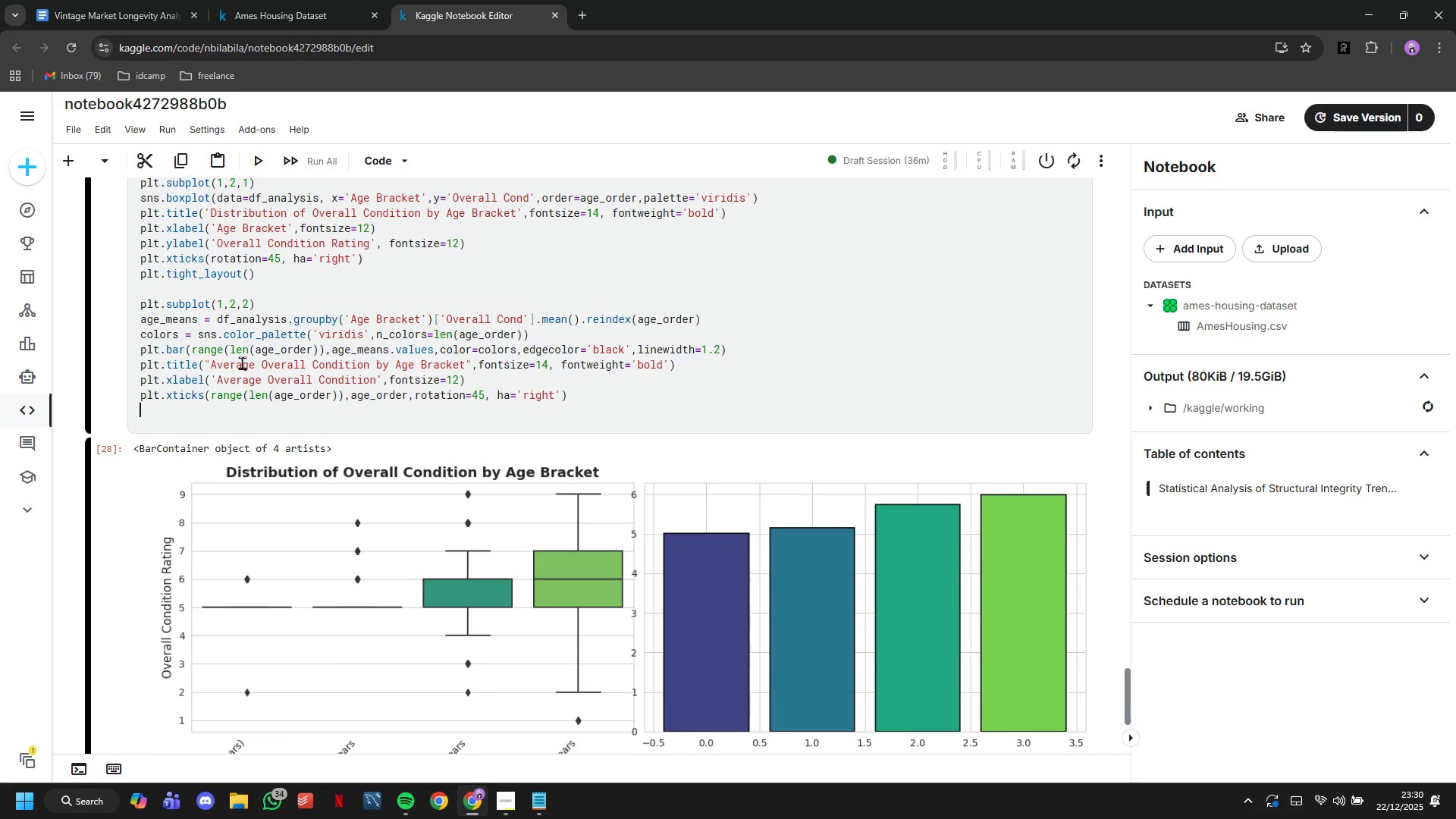 
type(plt.grid(axis='y)
 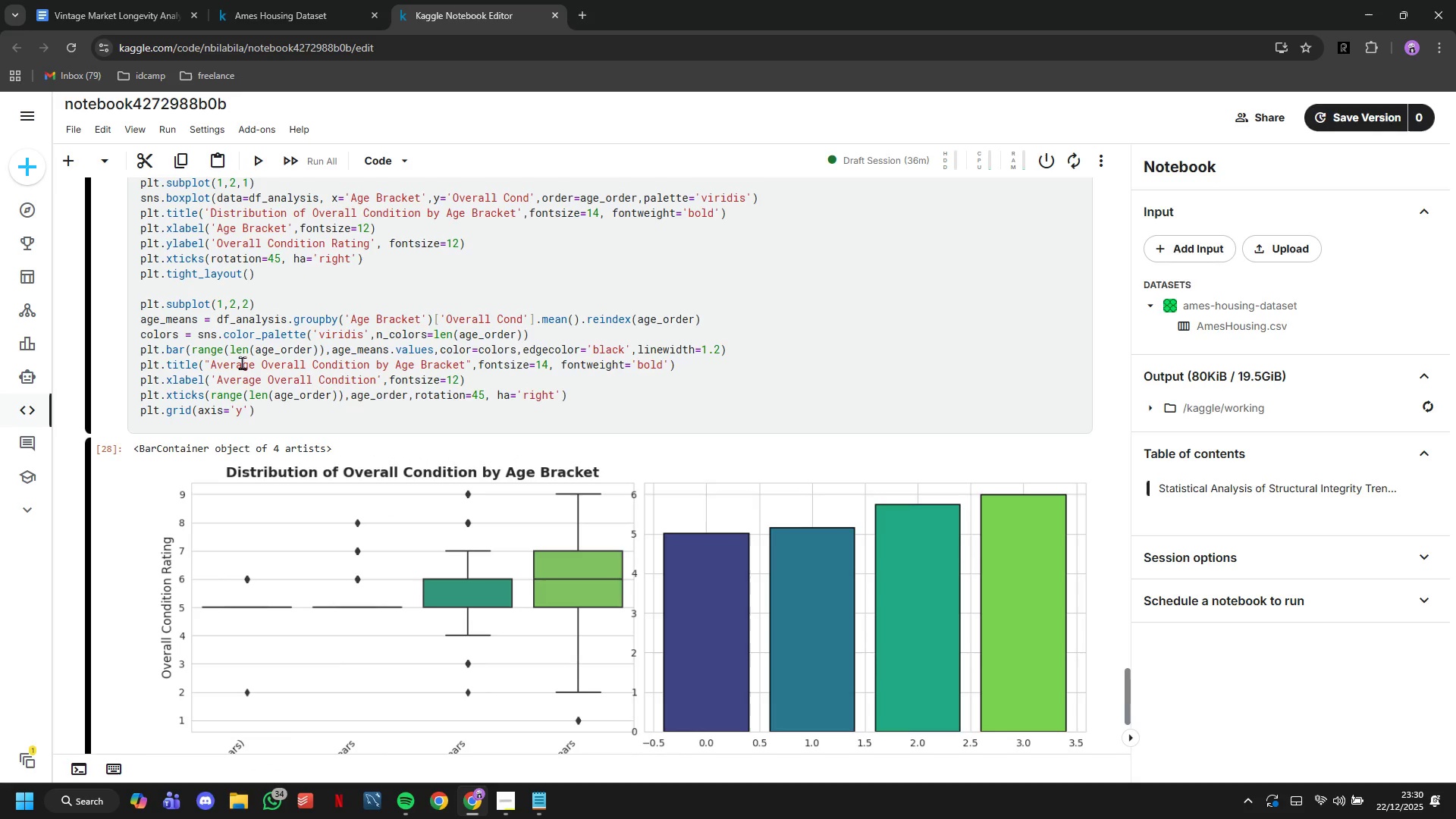 
key(ArrowRight)
 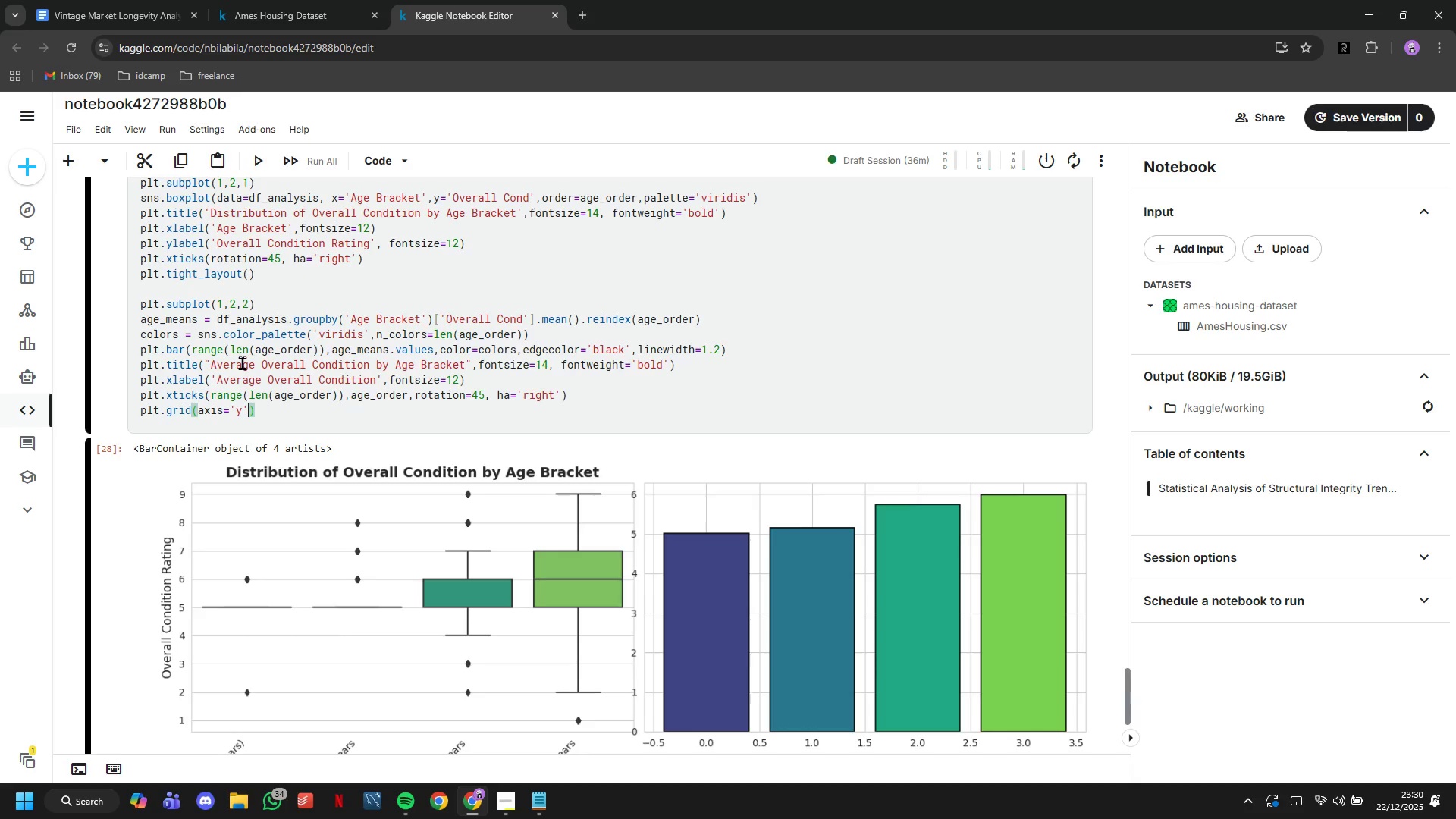 
type(,alpha=0.3)
 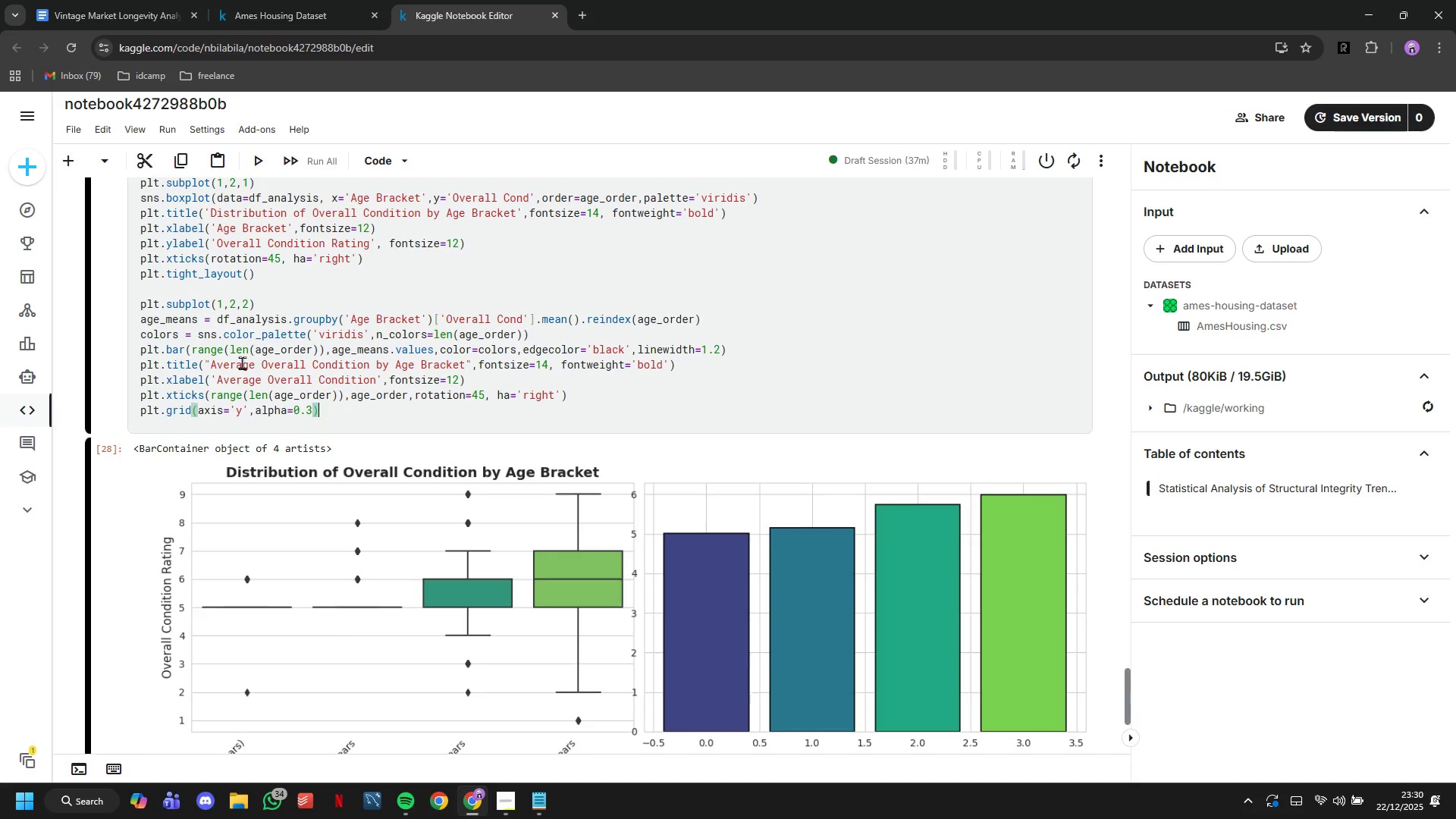 
key(ArrowRight)
 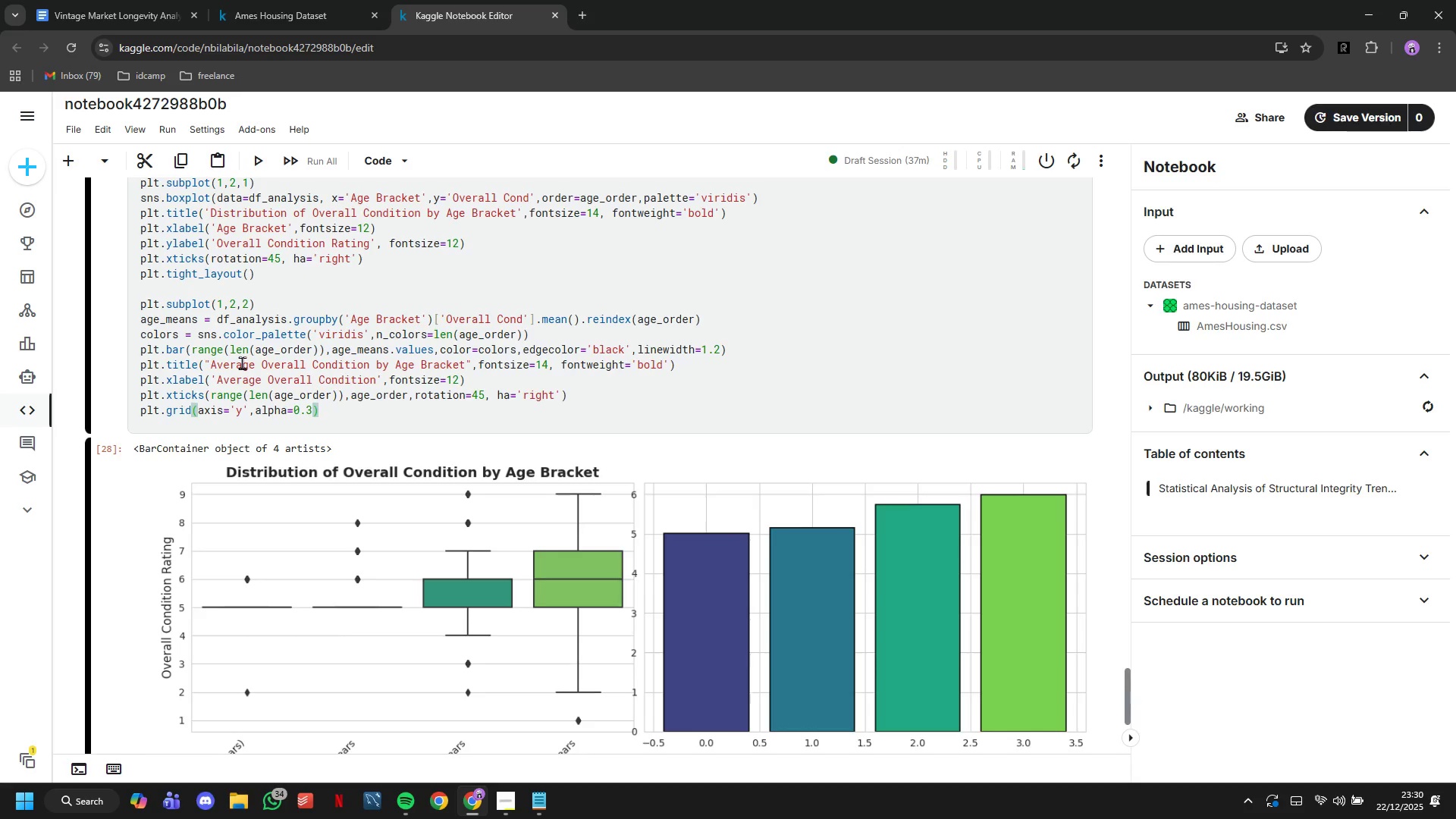 
key(Enter)
 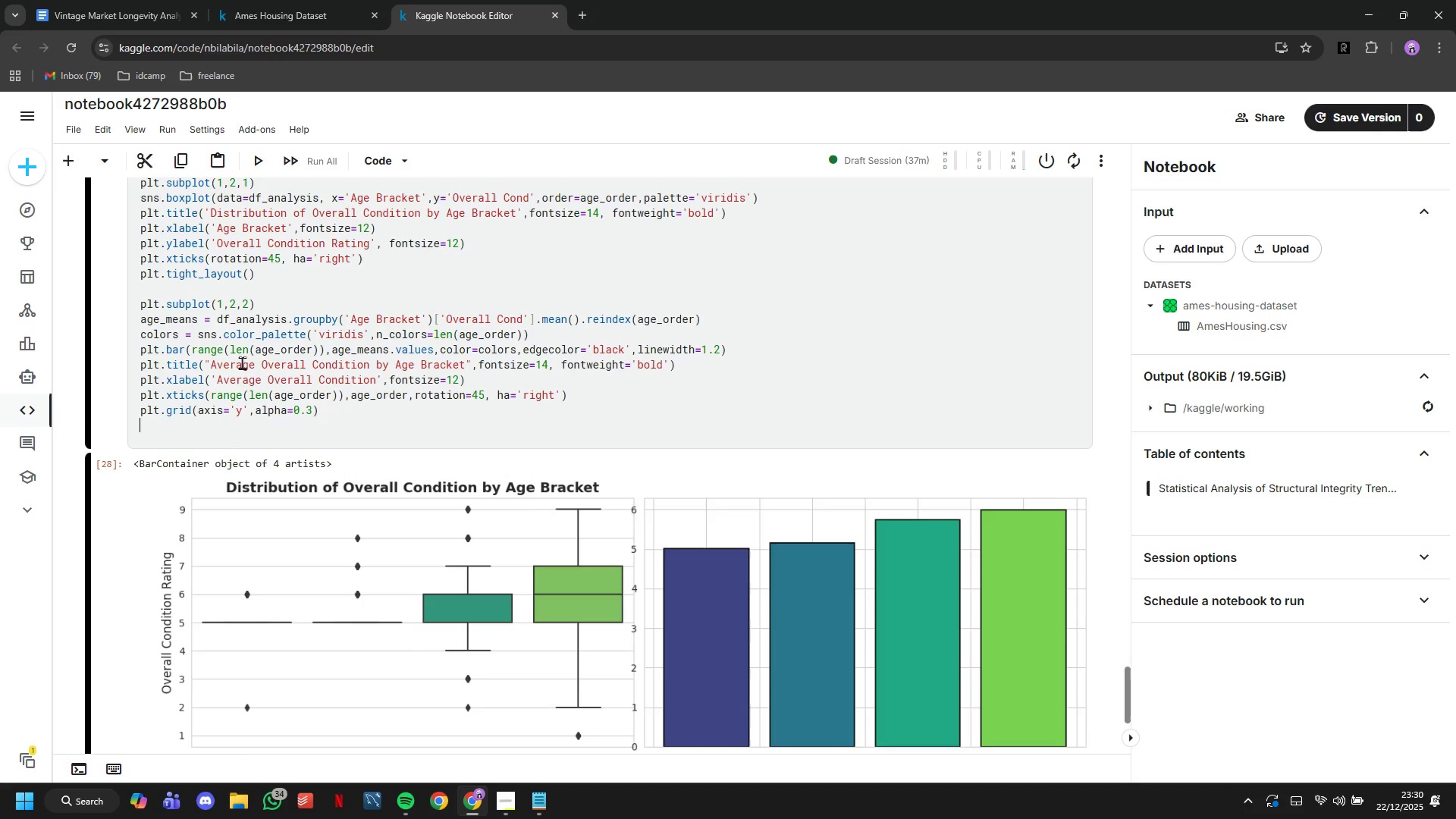 
type(plt.tight_layout()
 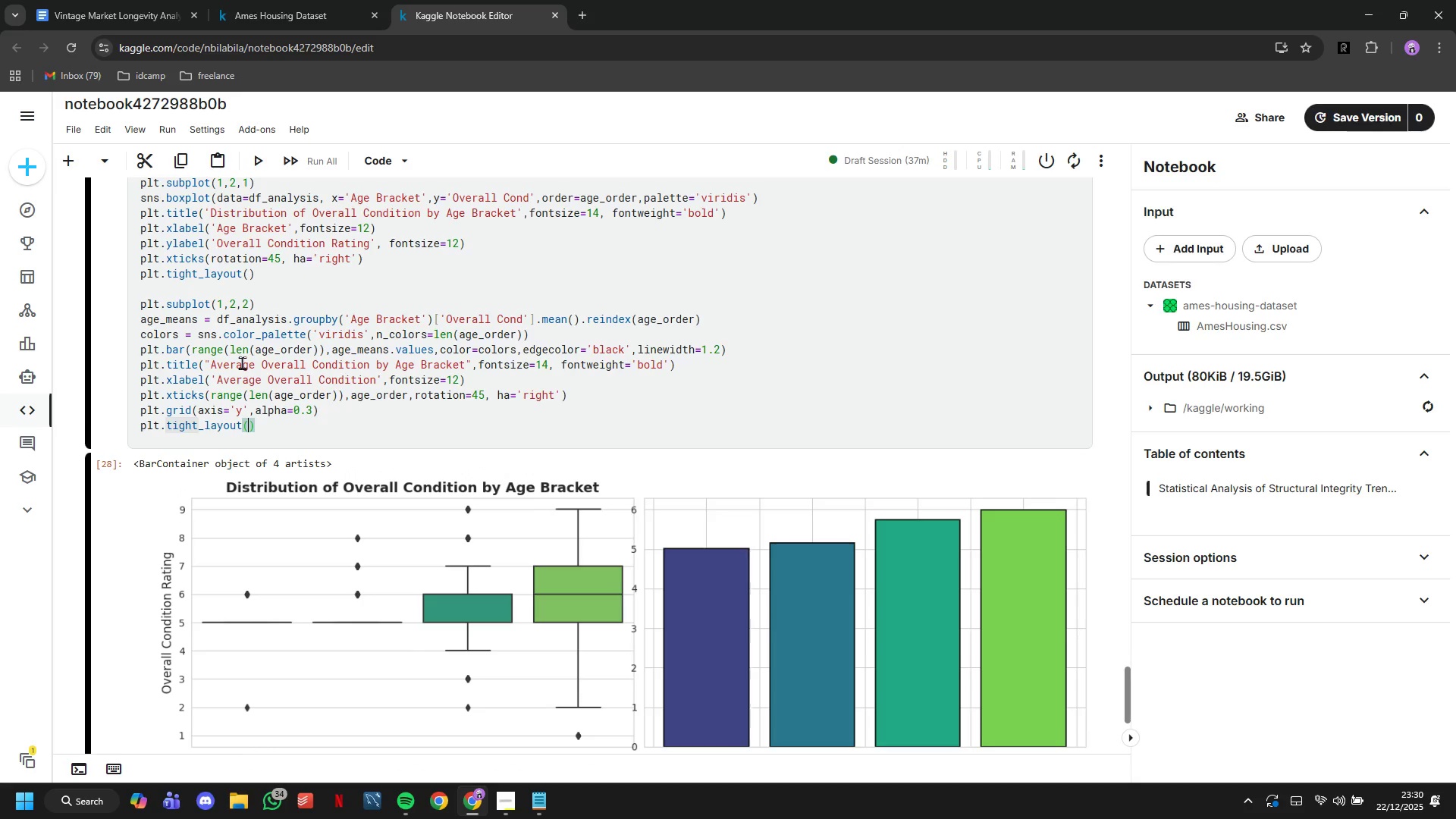 
 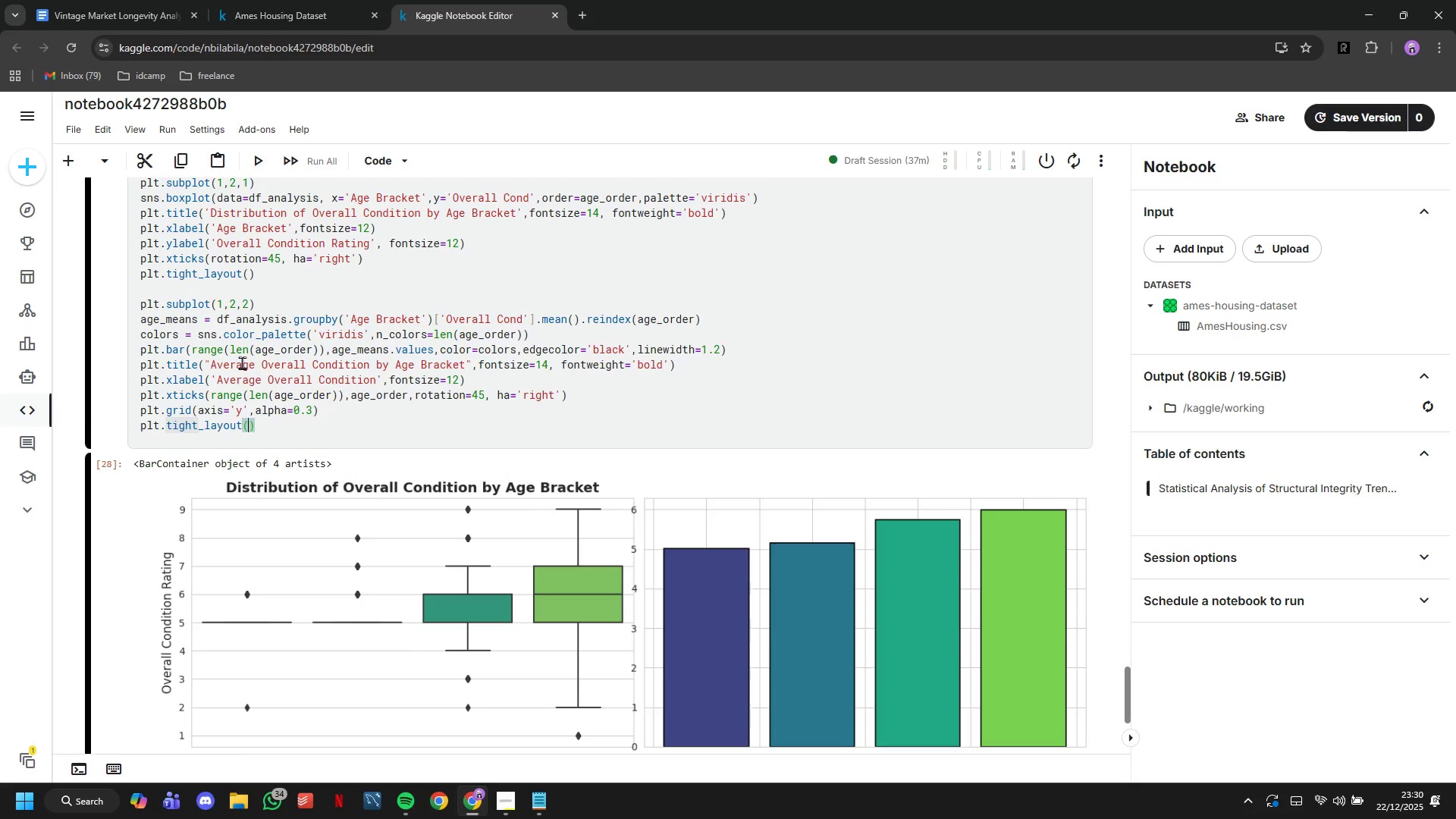 
key(ArrowRight)
 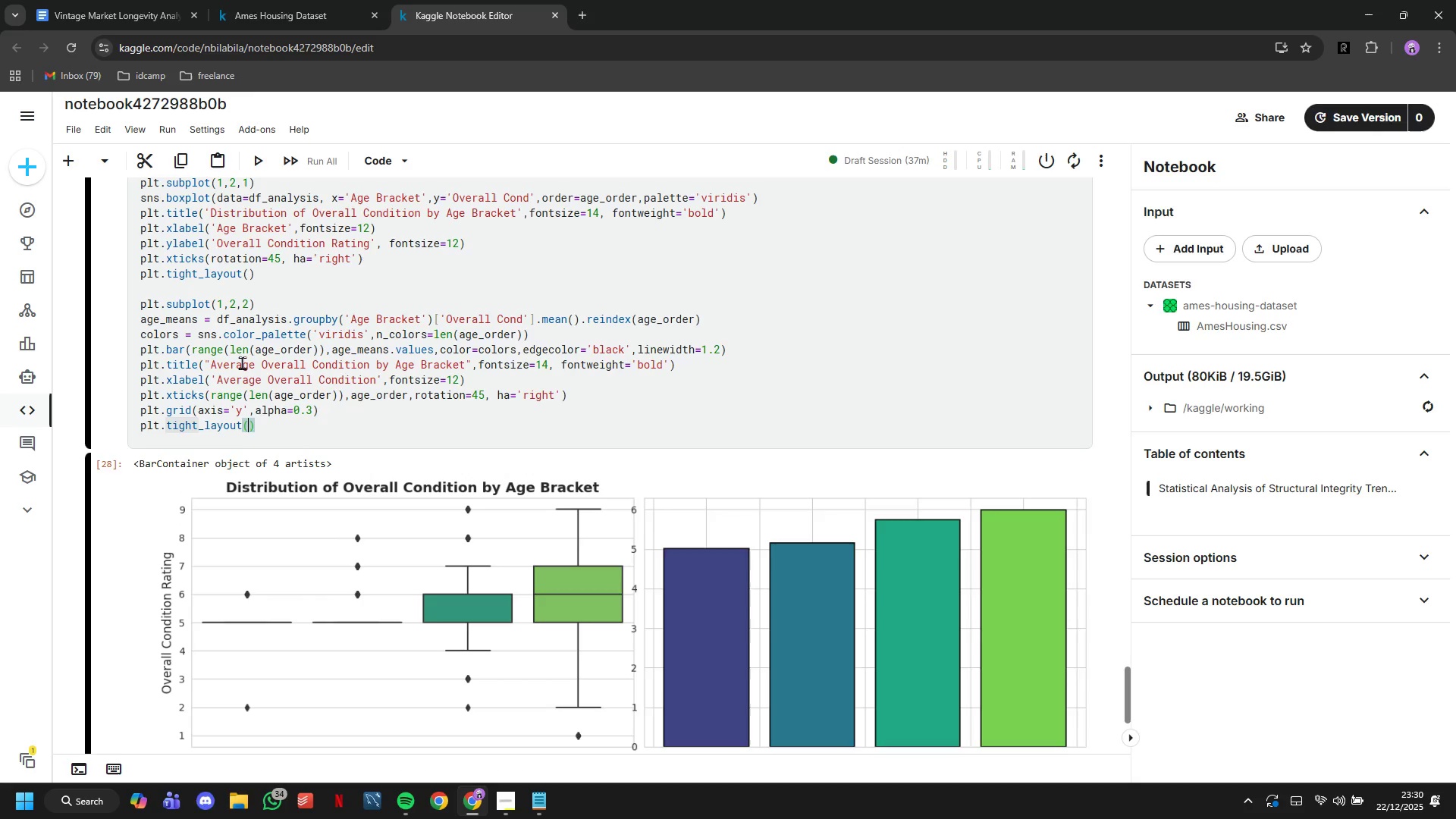 
key(Enter)
 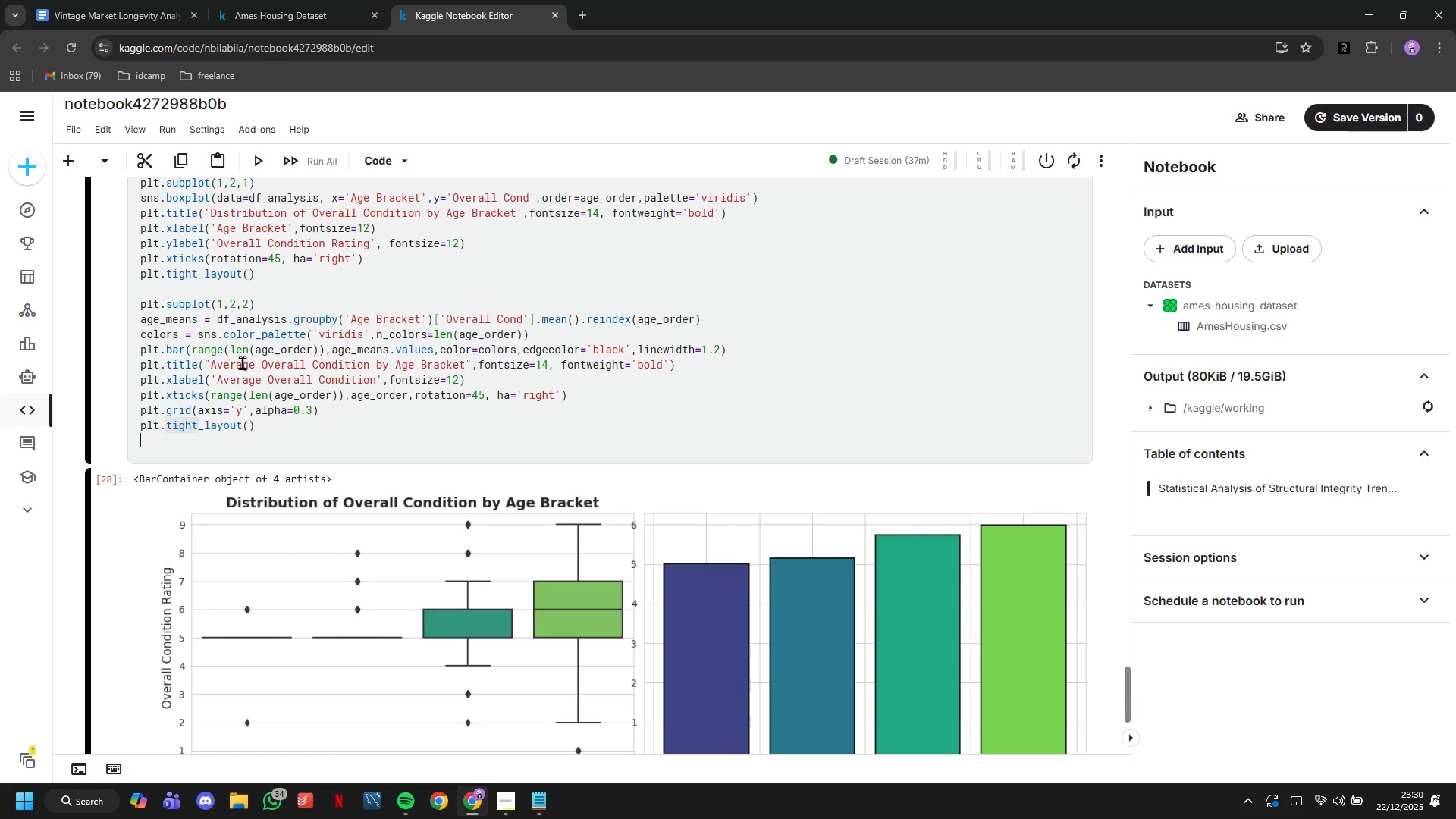 
type(plt.show()
 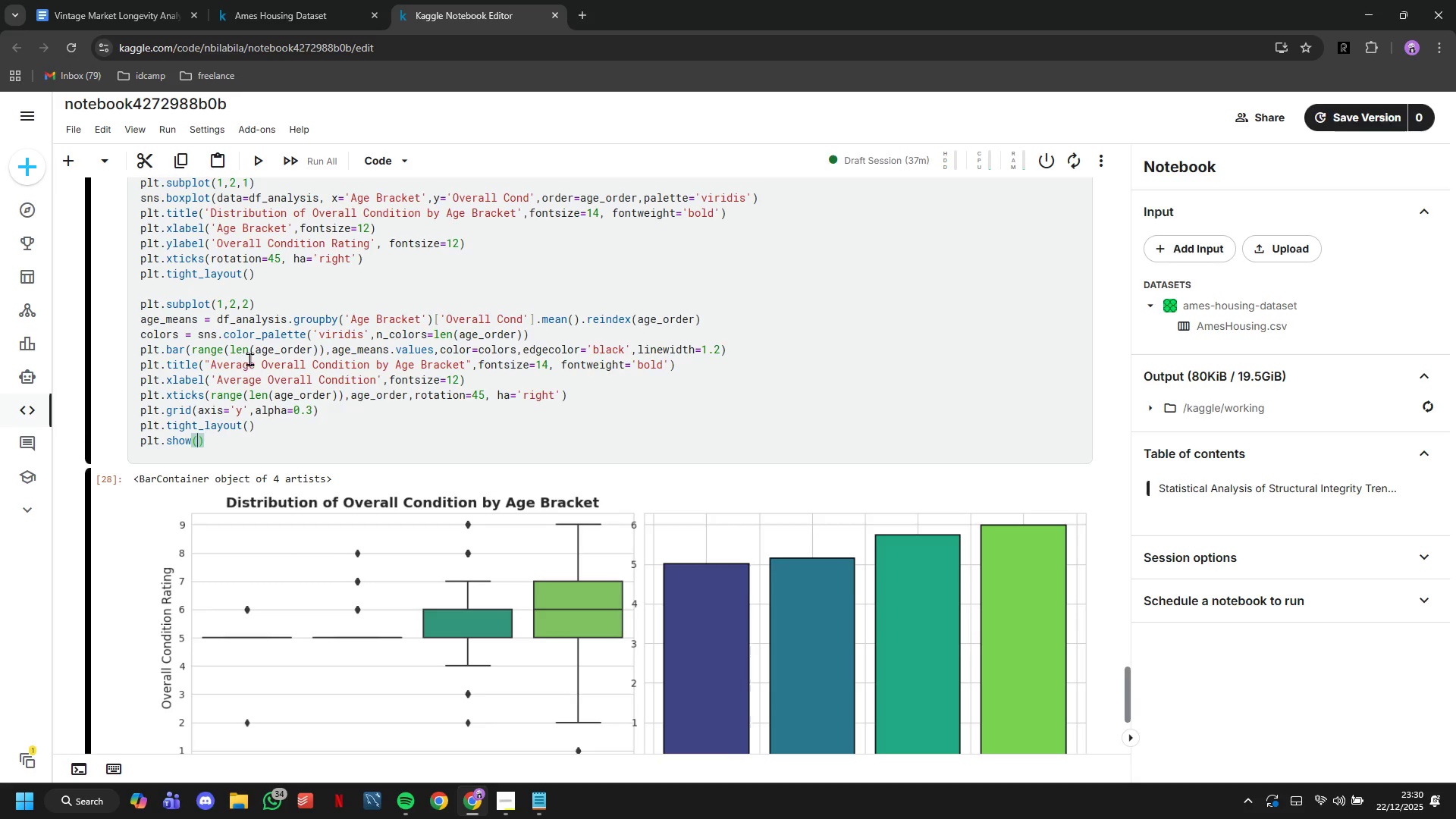 
scroll: coordinate [251, 359], scroll_direction: up, amount: 4.0
 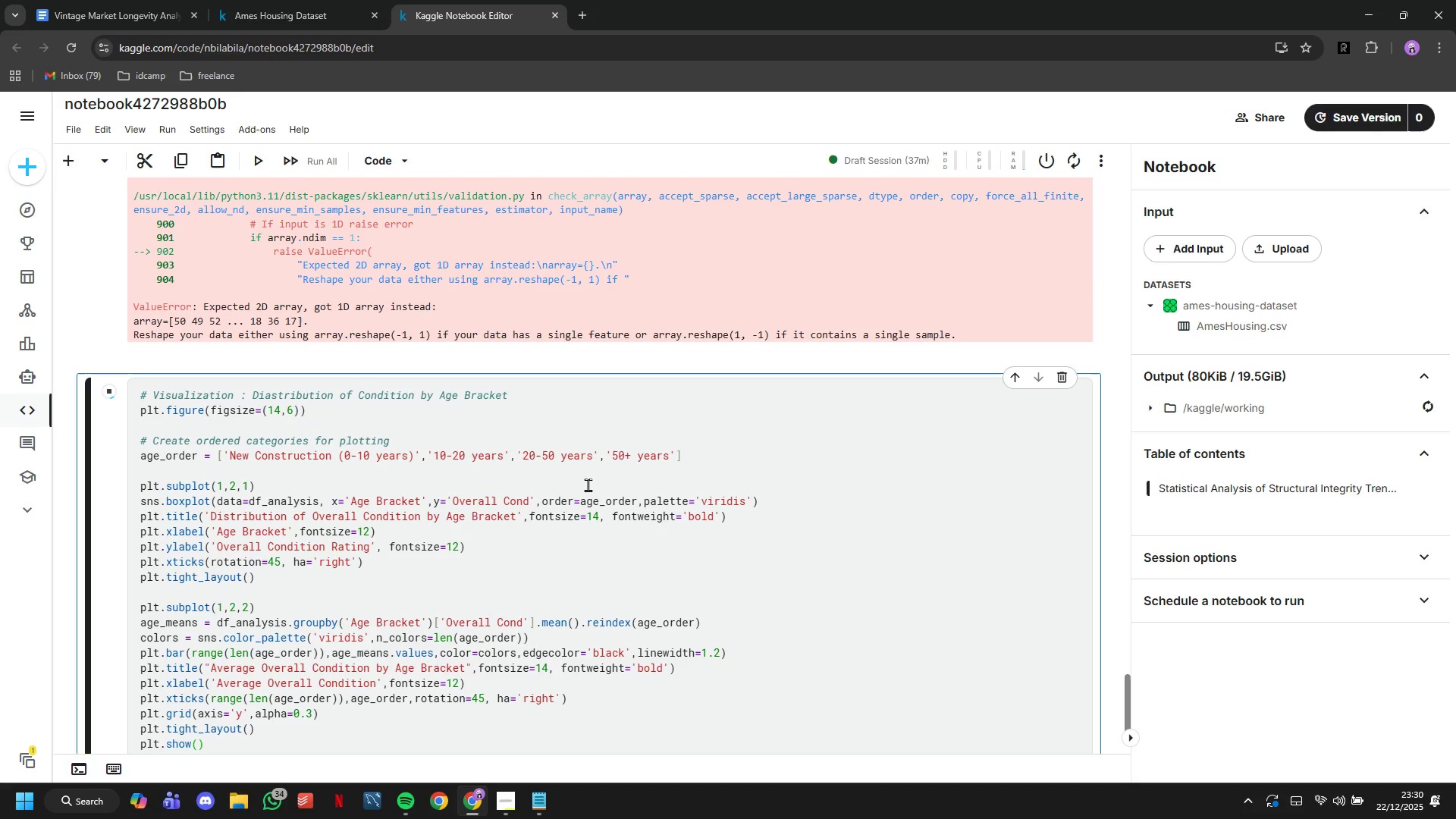 
scroll: coordinate [583, 485], scroll_direction: down, amount: 6.0
 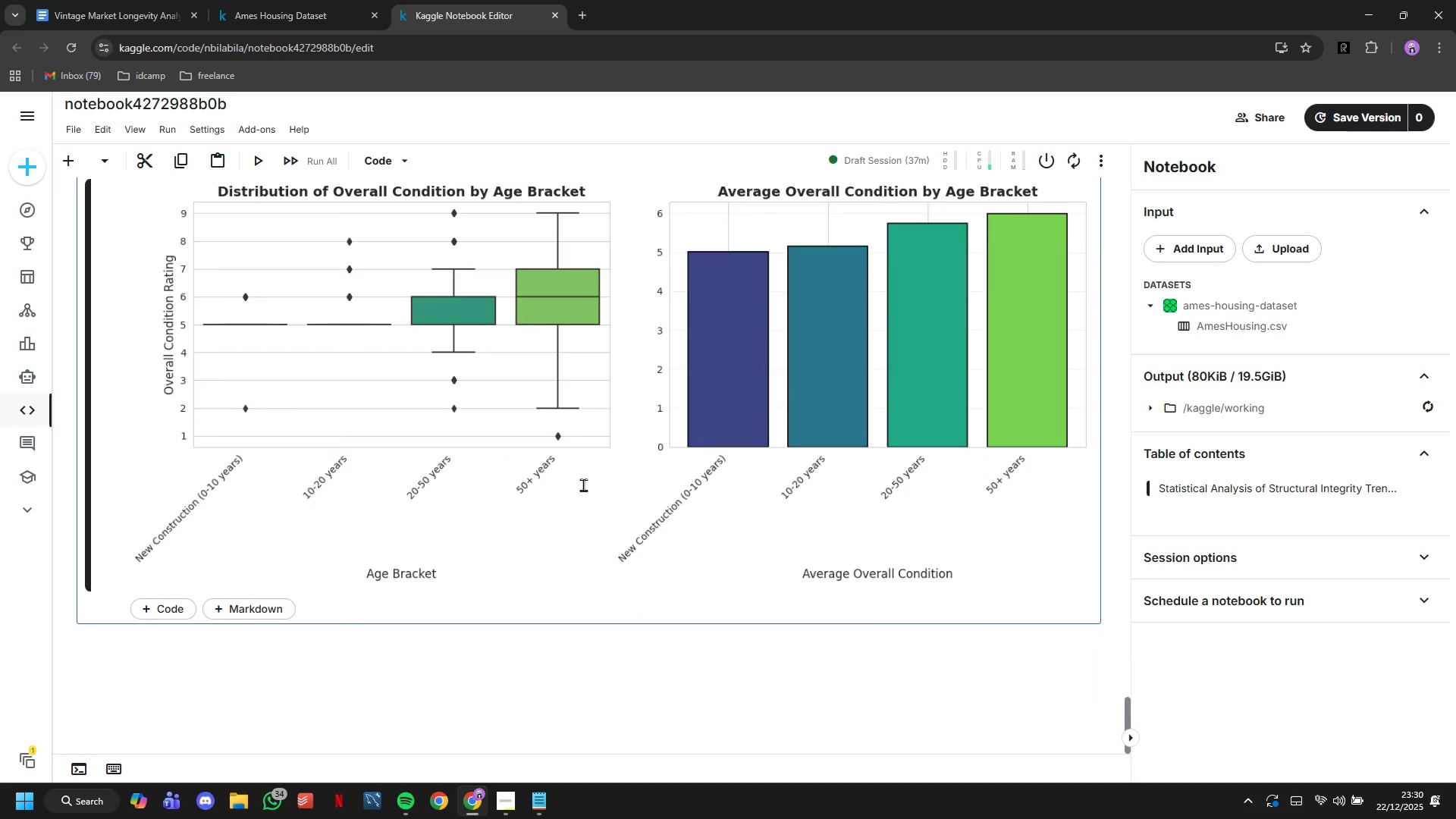 
scroll: coordinate [583, 485], scroll_direction: up, amount: 5.0
 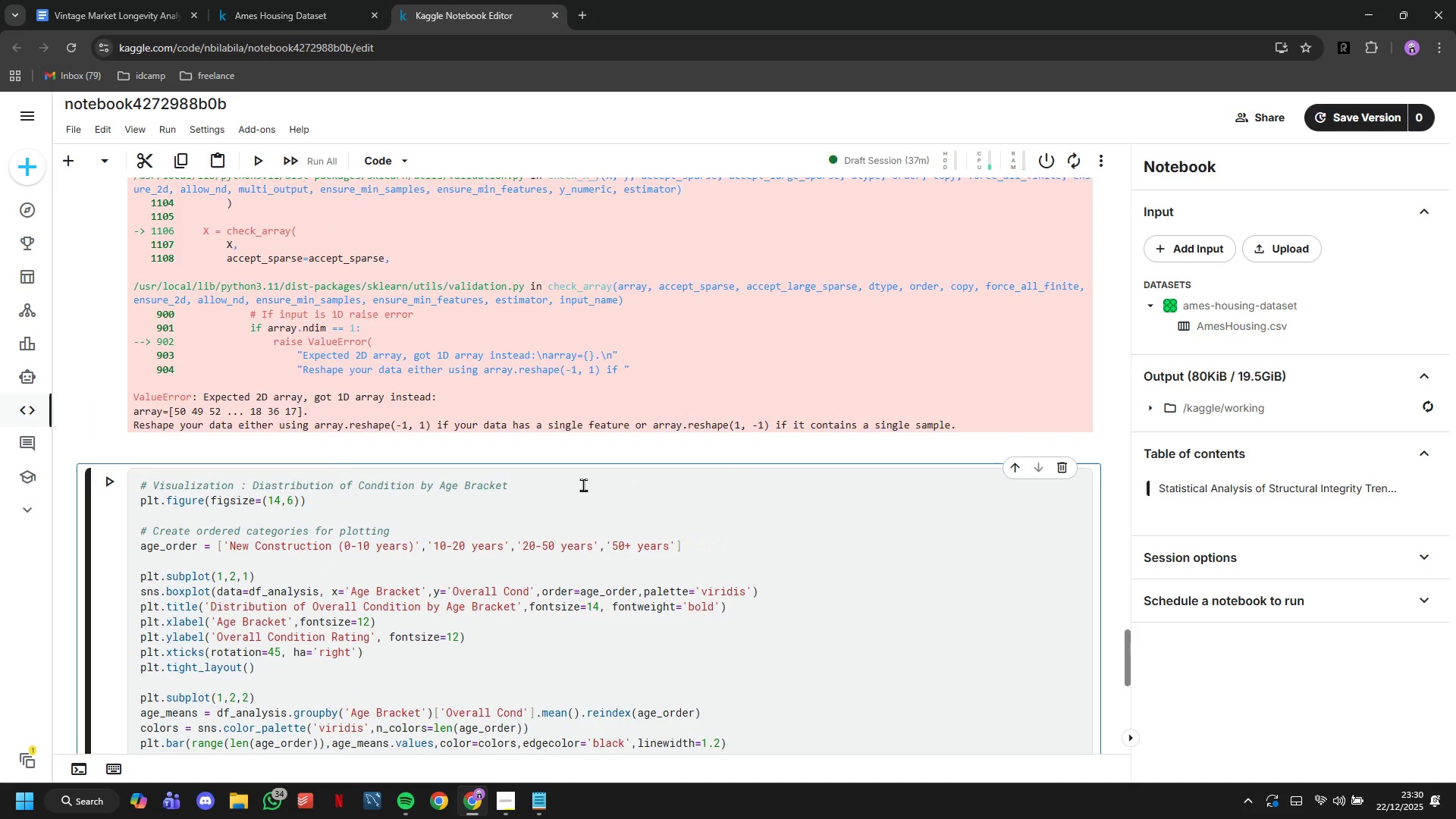 
scroll: coordinate [583, 485], scroll_direction: down, amount: 4.0
 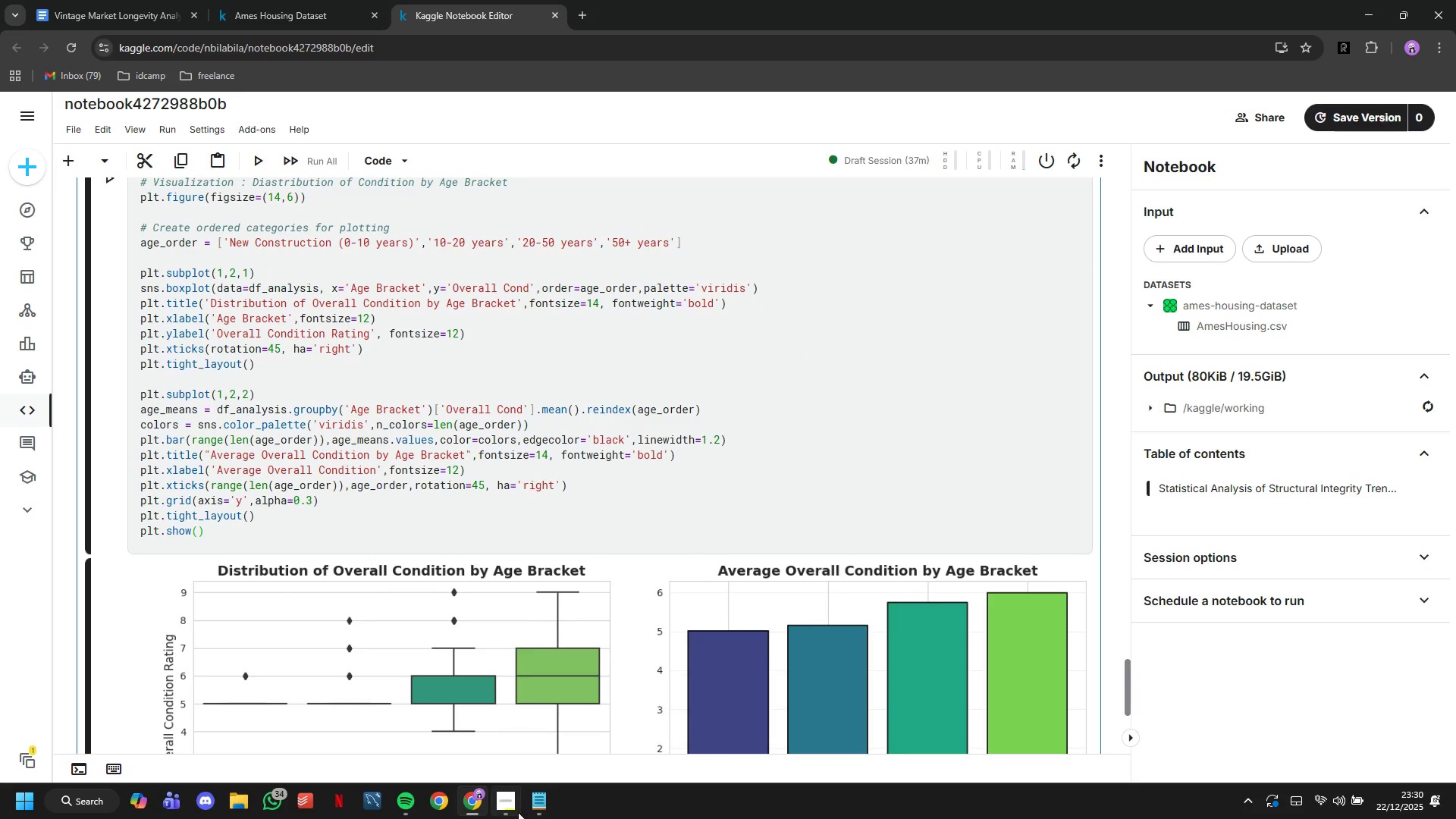 
left_click([508, 810])